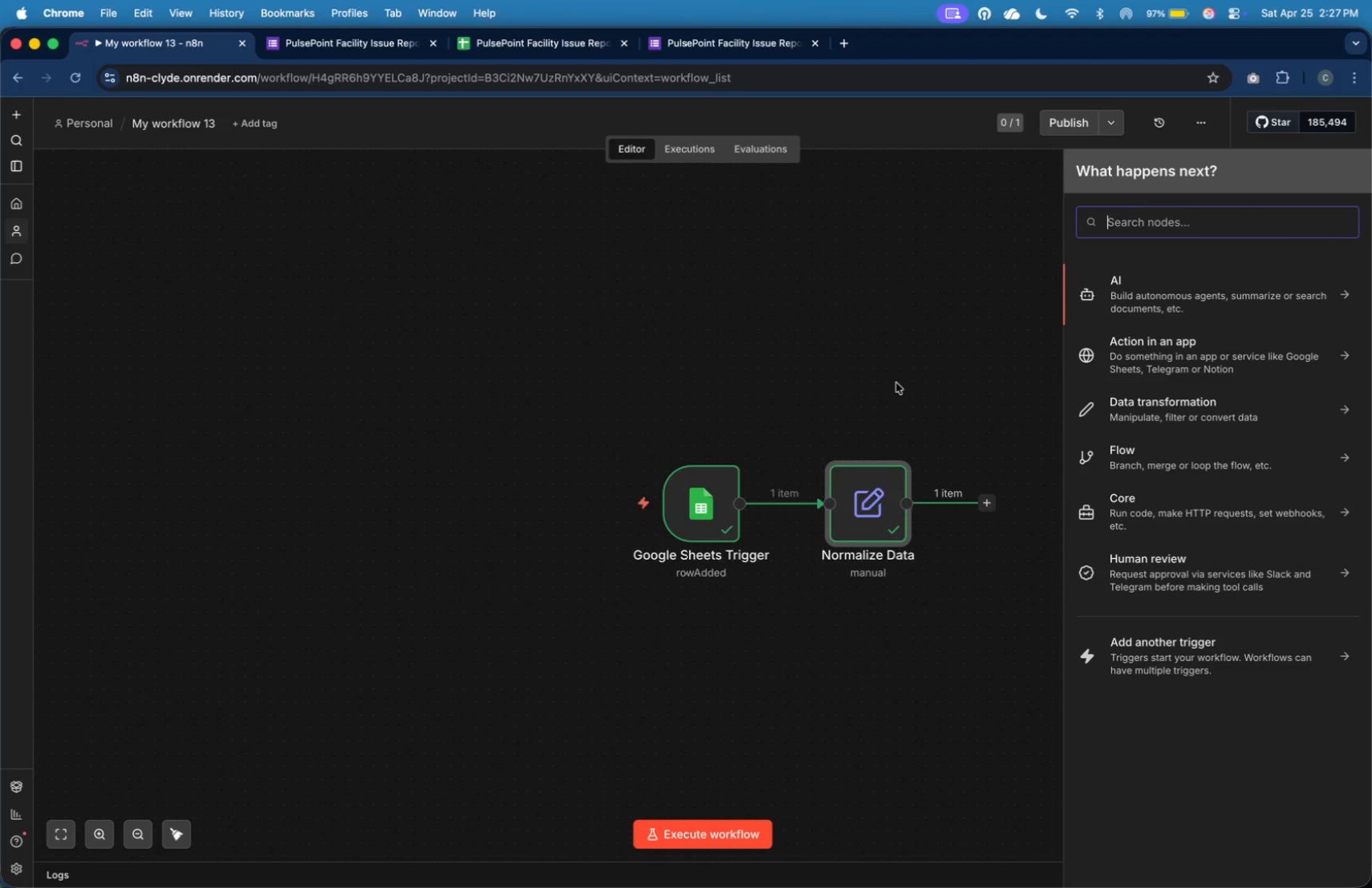 
type(sw)
 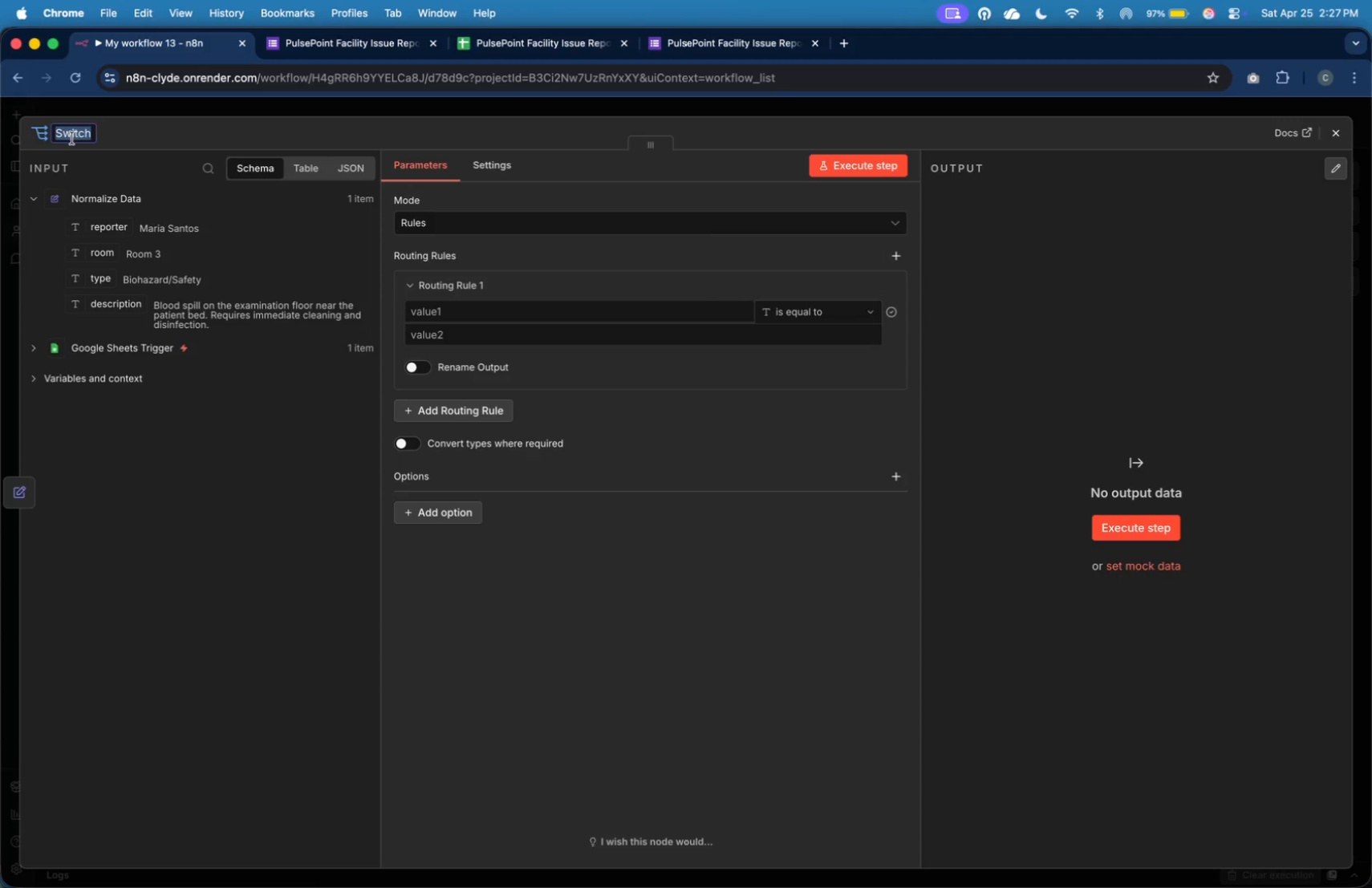 
wait(30.59)
 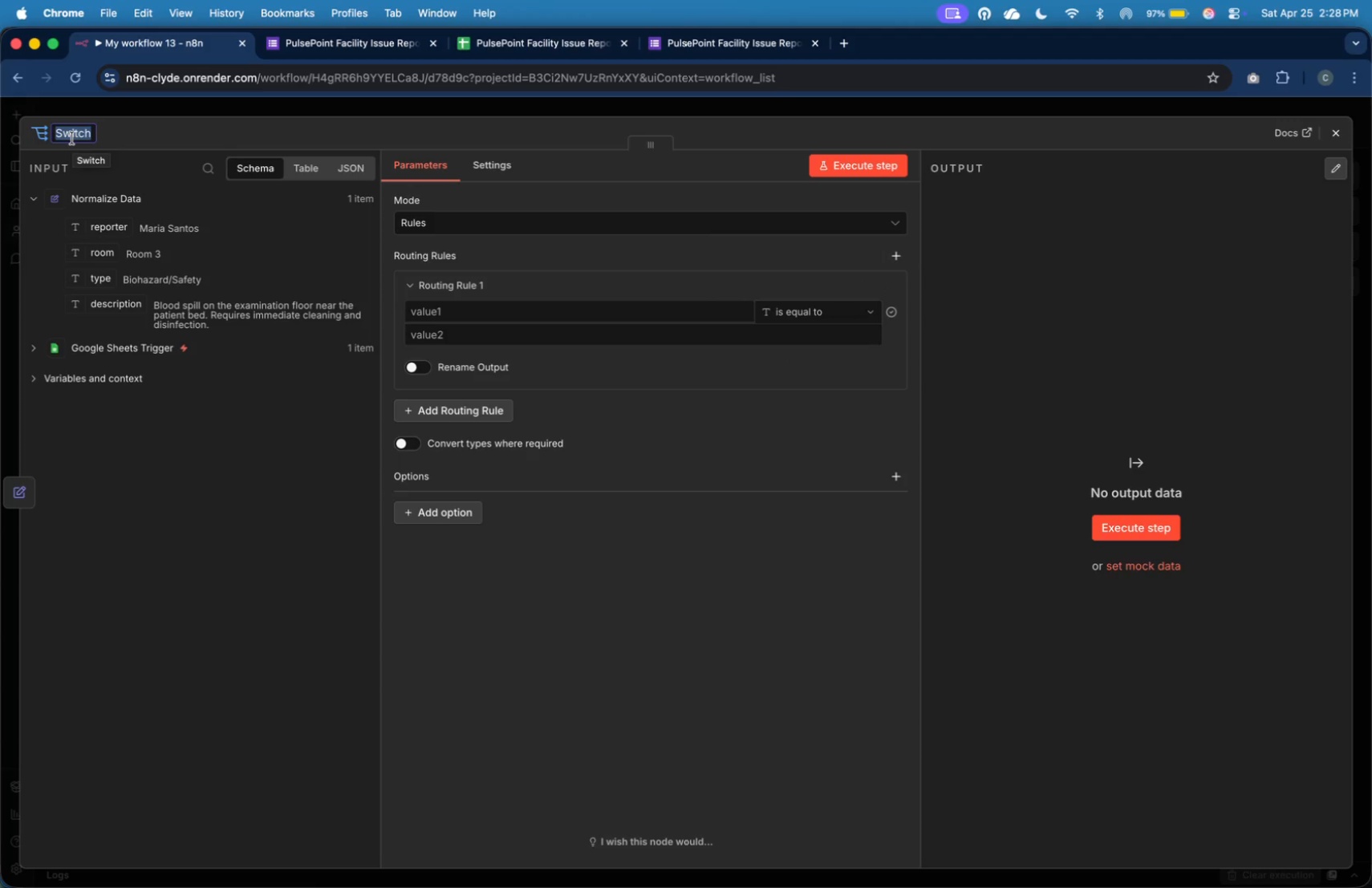 
type(Routing Logic)
 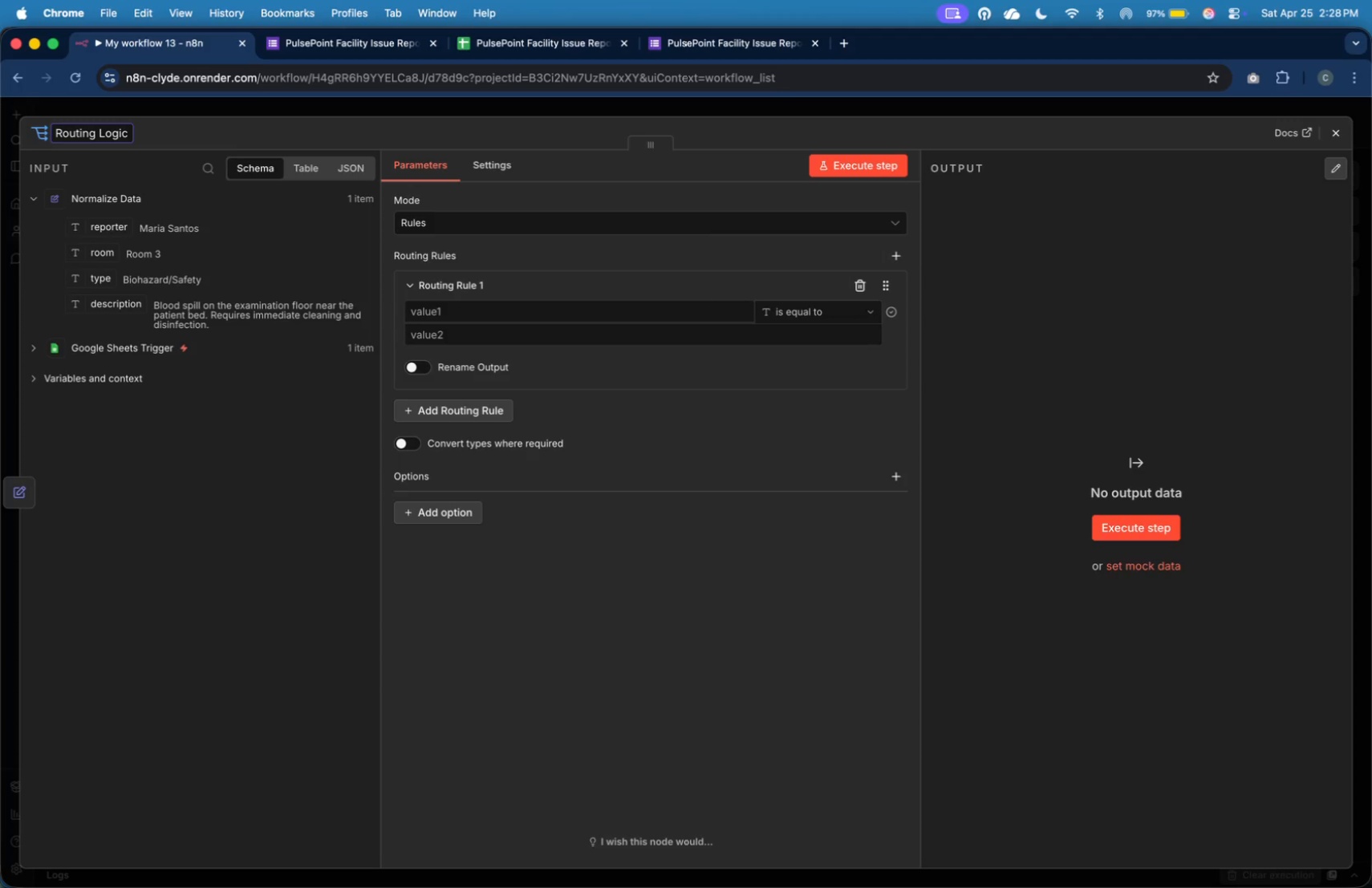 
wait(5.11)
 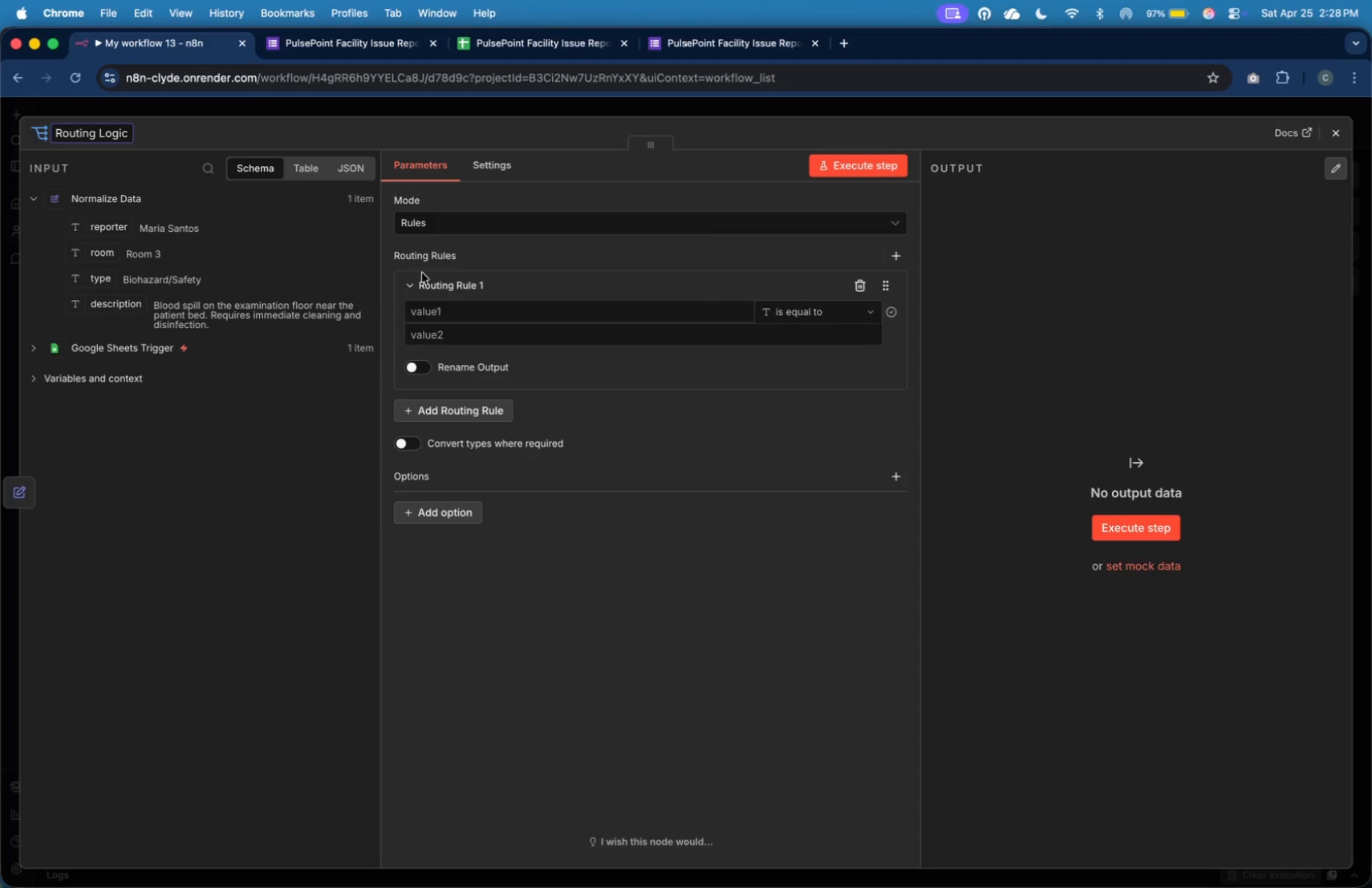 
left_click_drag(start_coordinate=[99, 284], to_coordinate=[497, 310])
 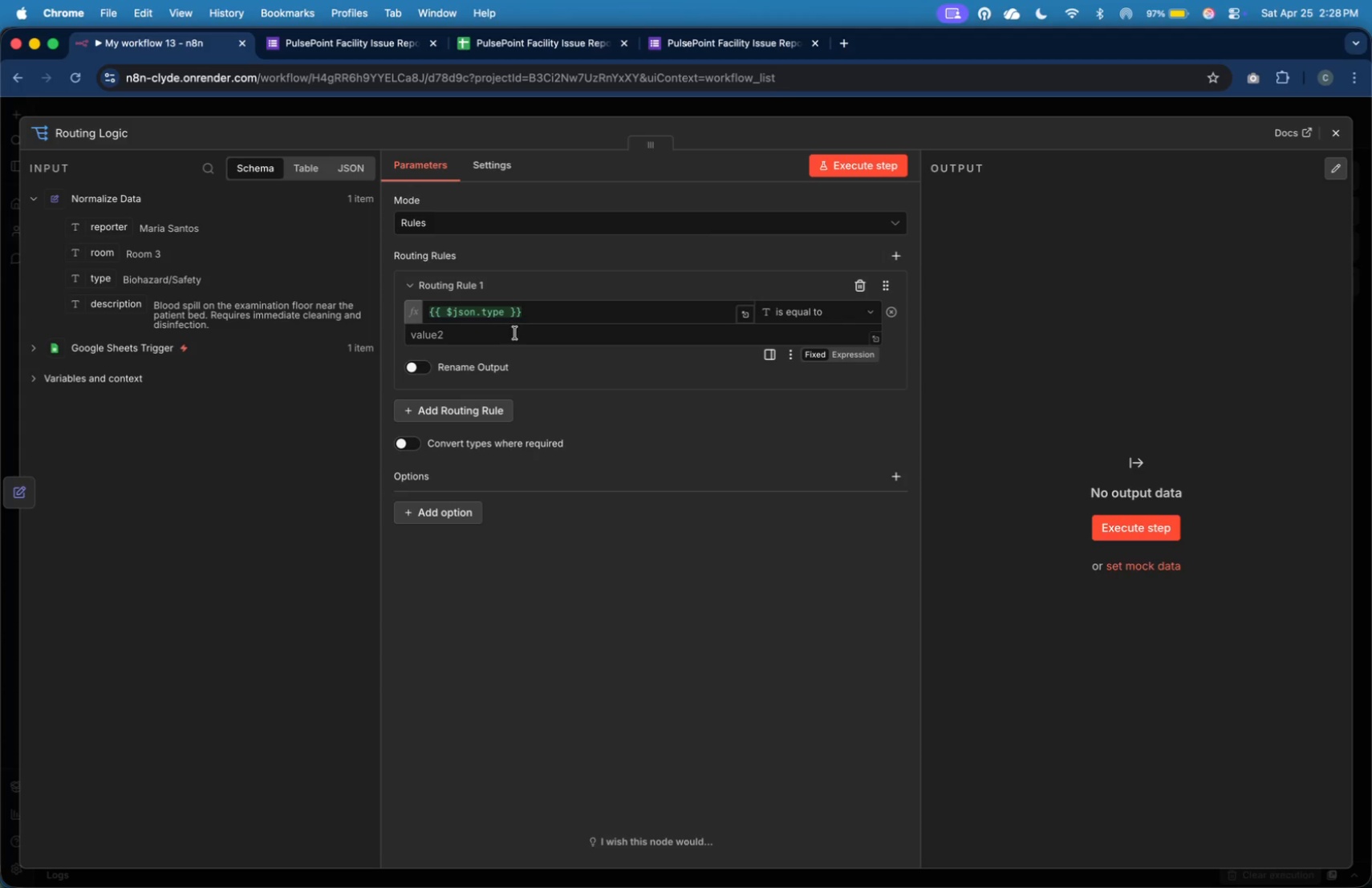 
left_click([515, 334])
 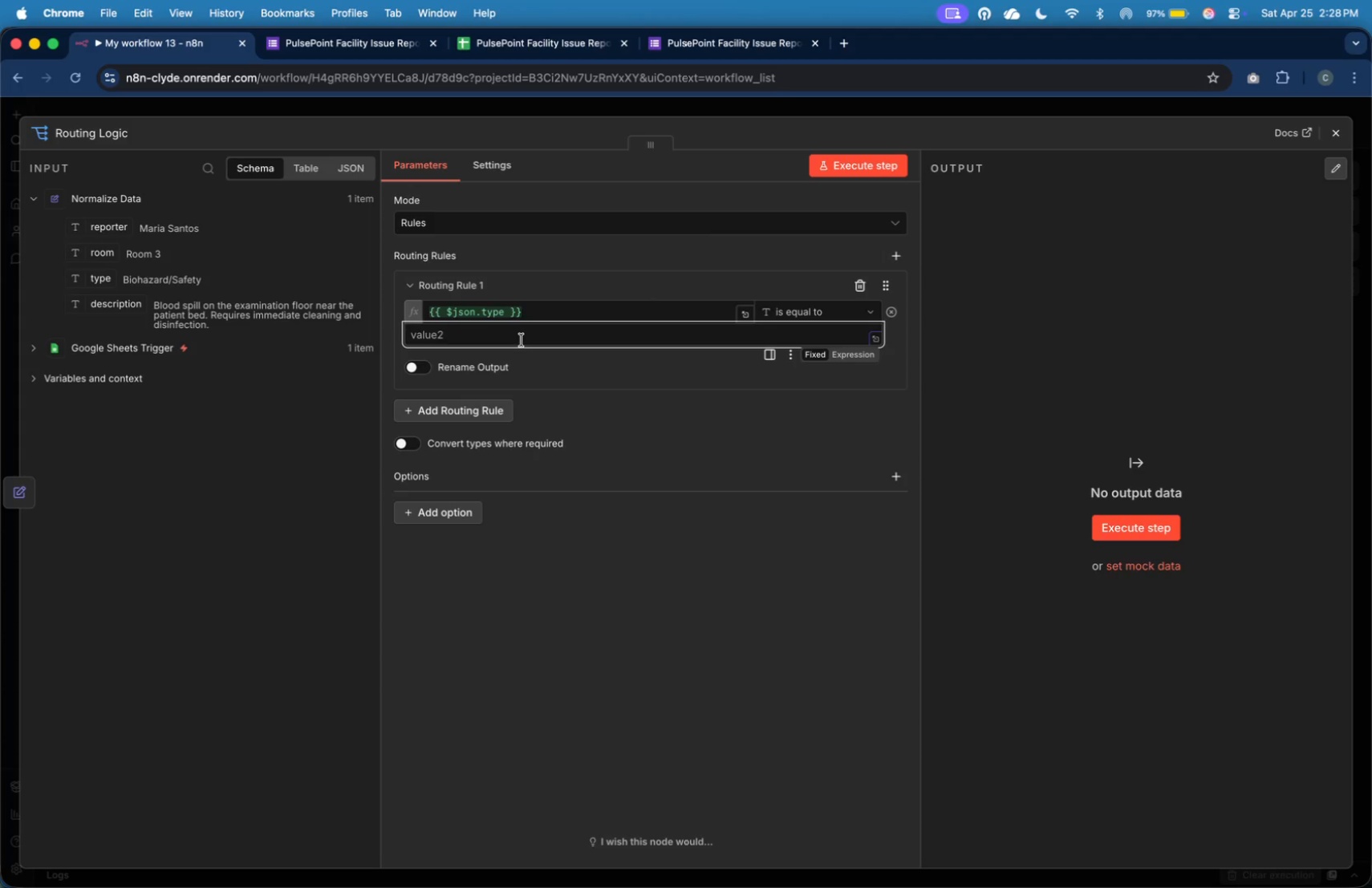 
type(Clinical Supplies)
 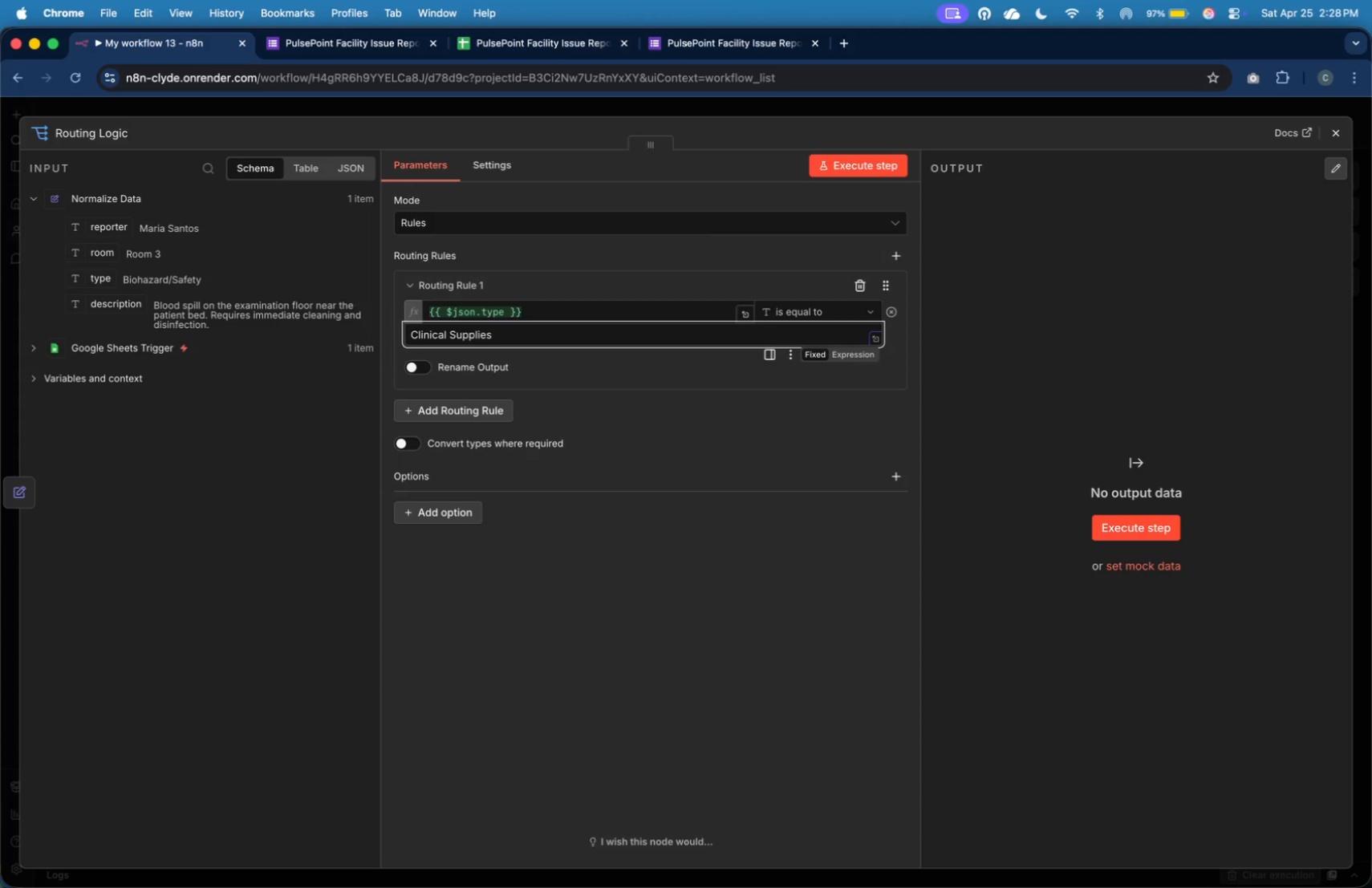 
left_click([418, 366])
 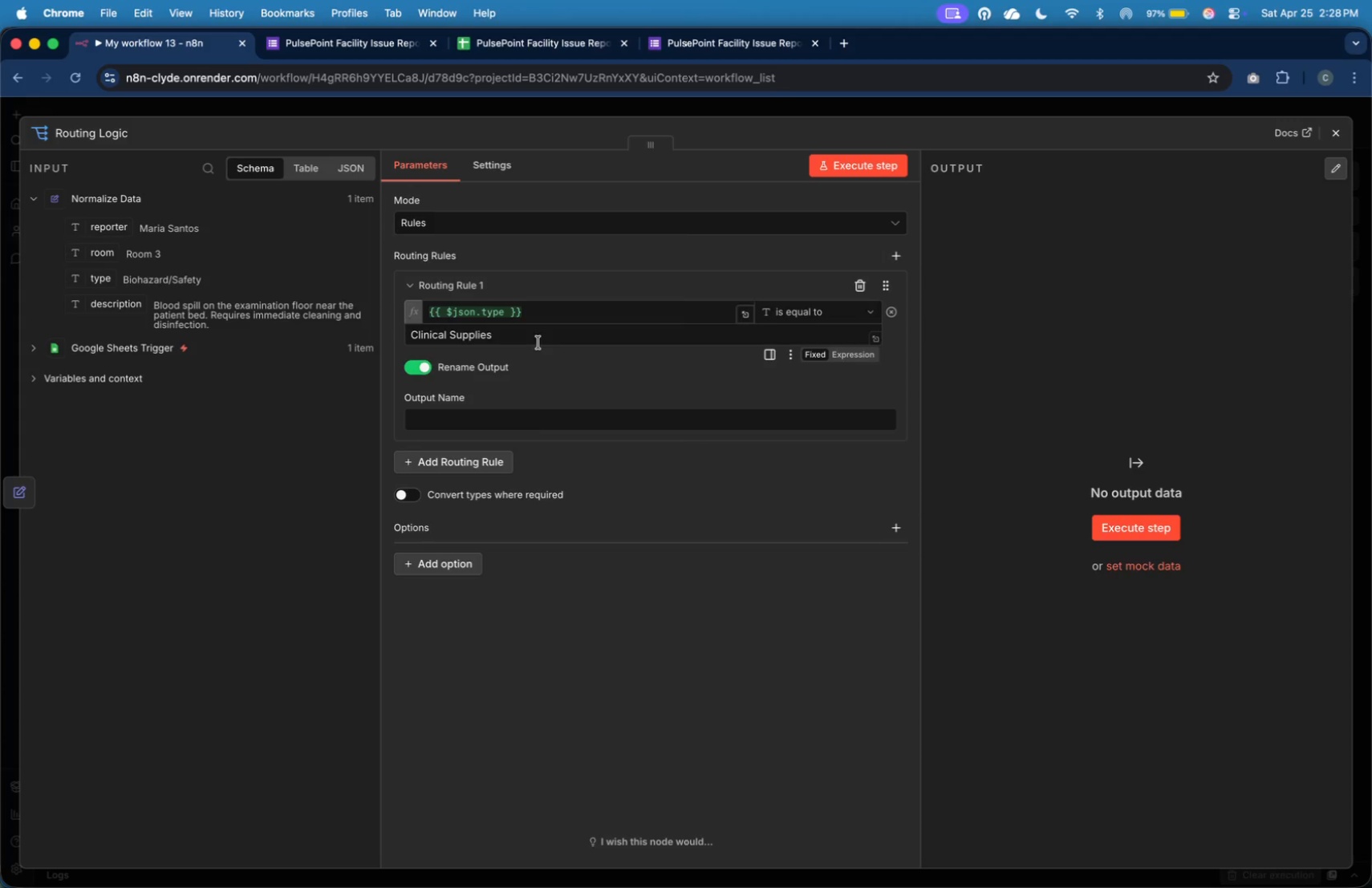 
left_click([532, 417])
 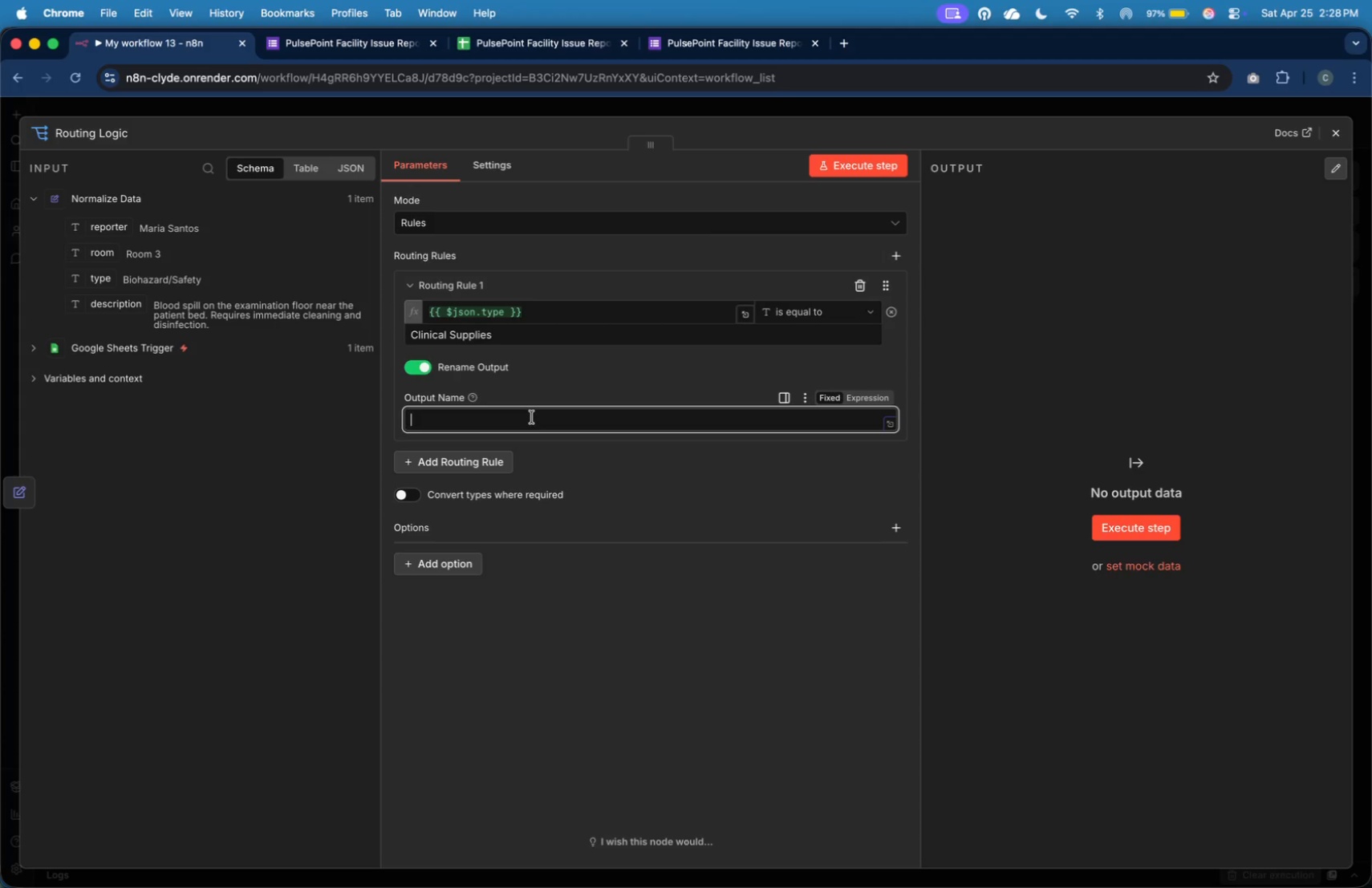 
type(Clinical)
 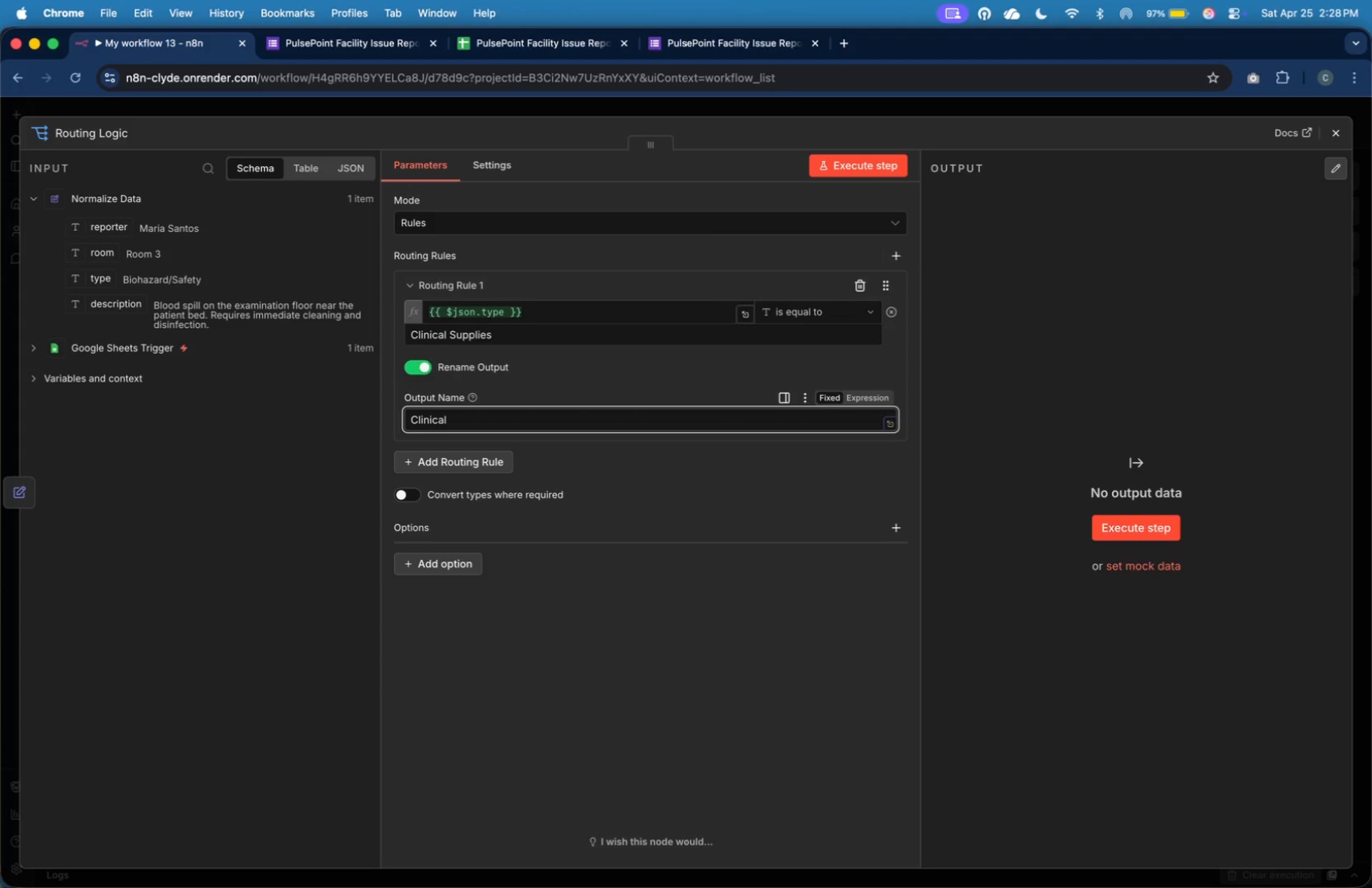 
wait(20.66)
 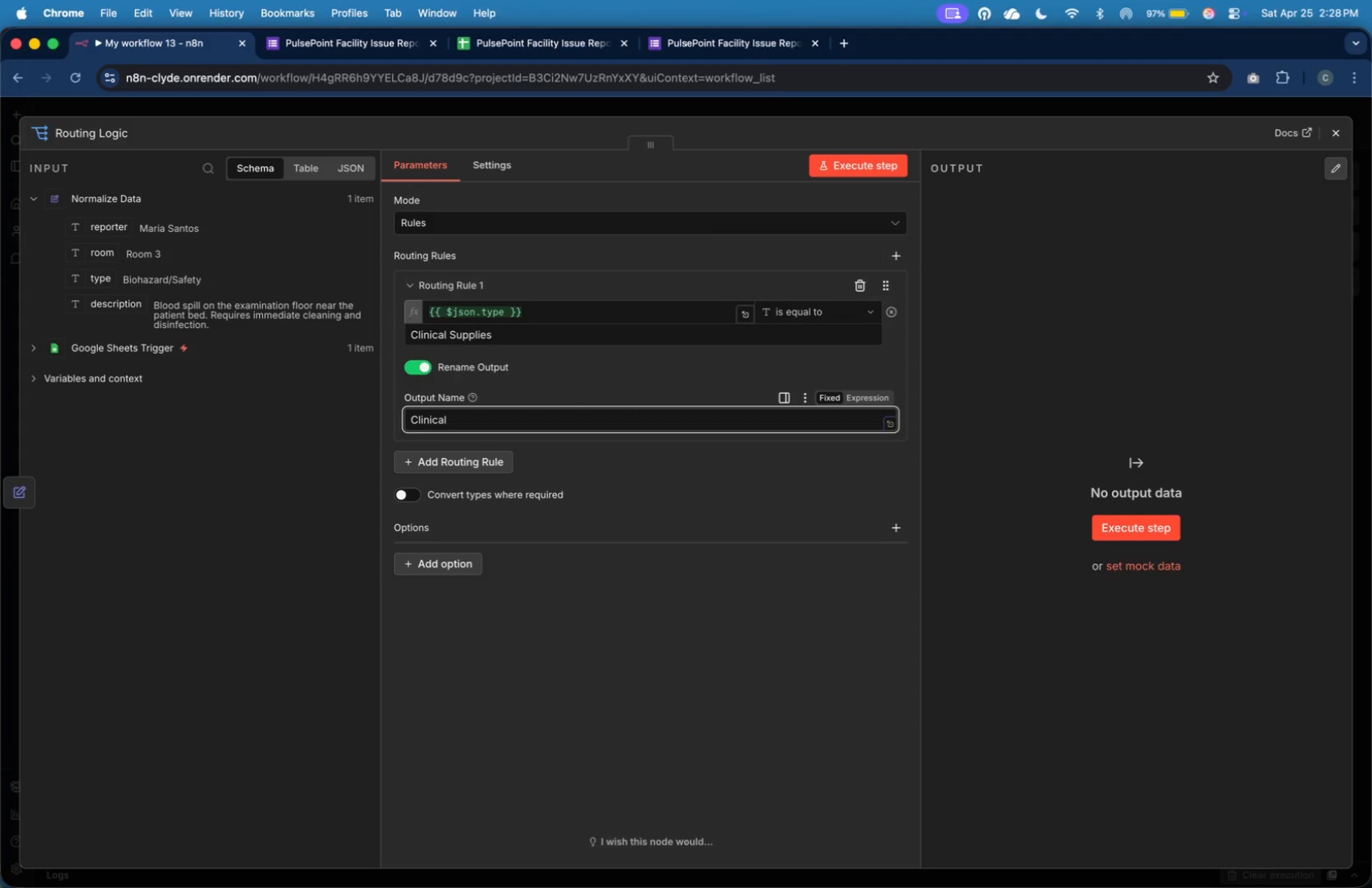 
type( Supplies)
 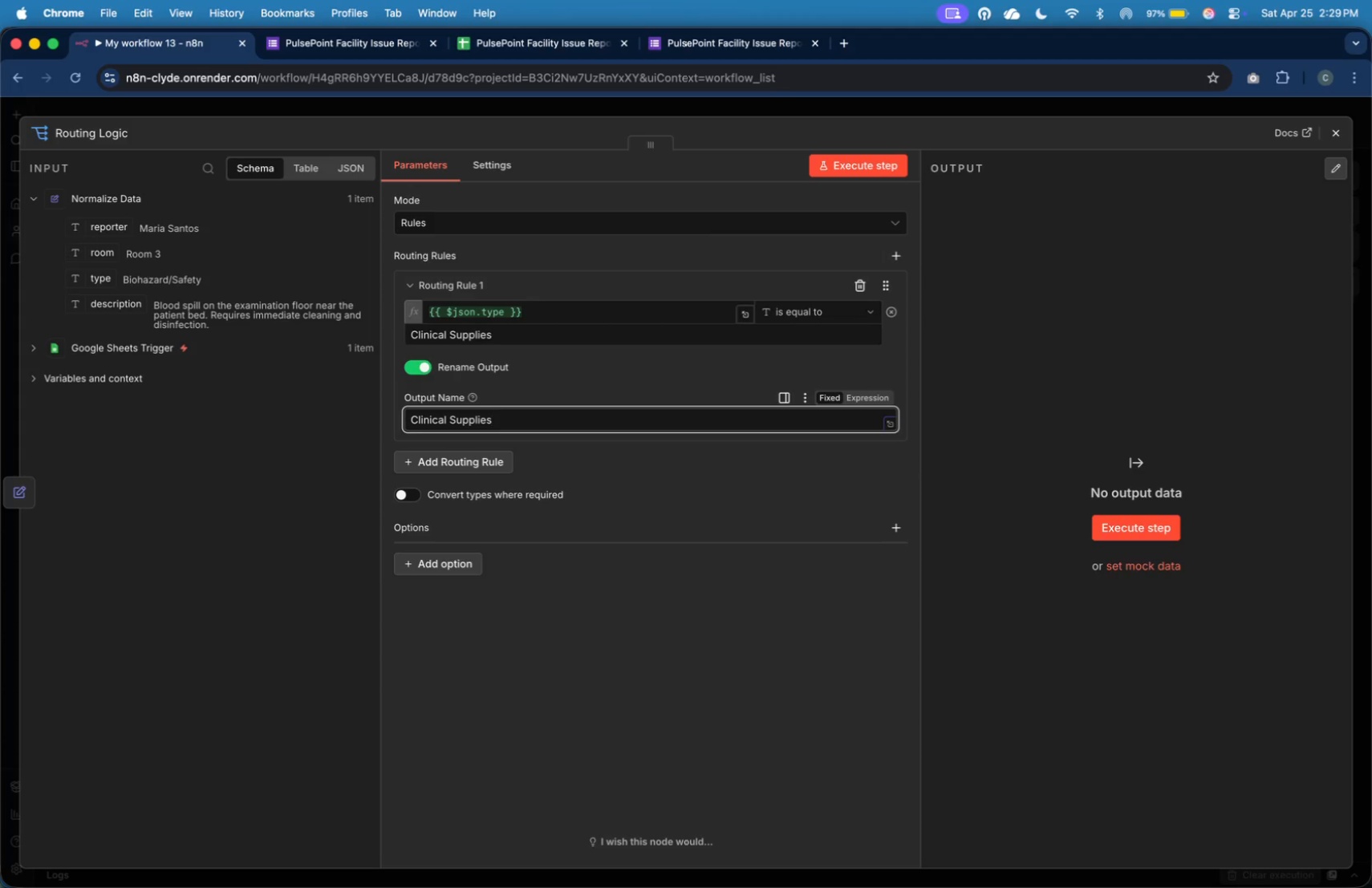 
left_click([436, 465])
 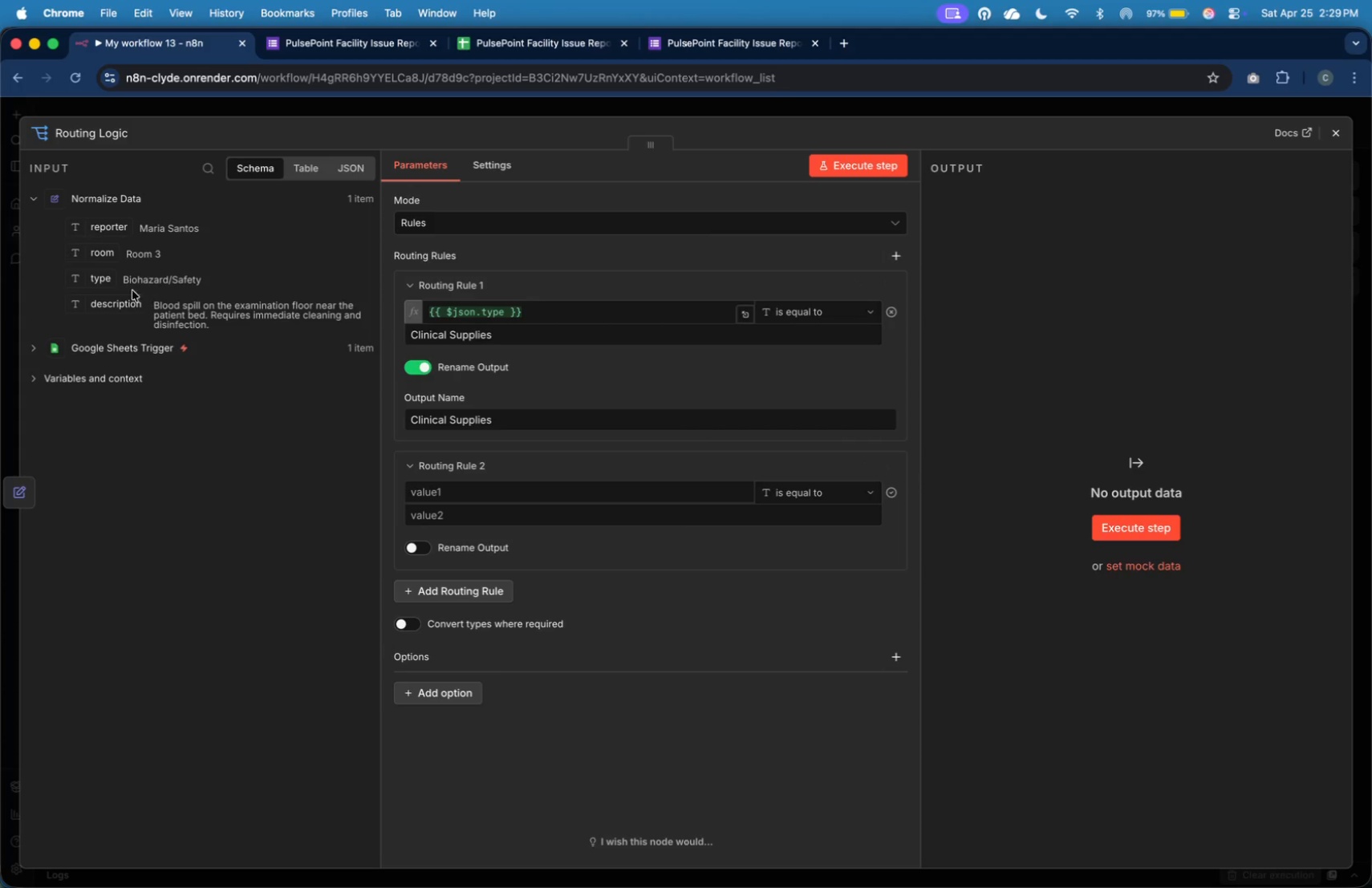 
left_click_drag(start_coordinate=[102, 274], to_coordinate=[477, 488])
 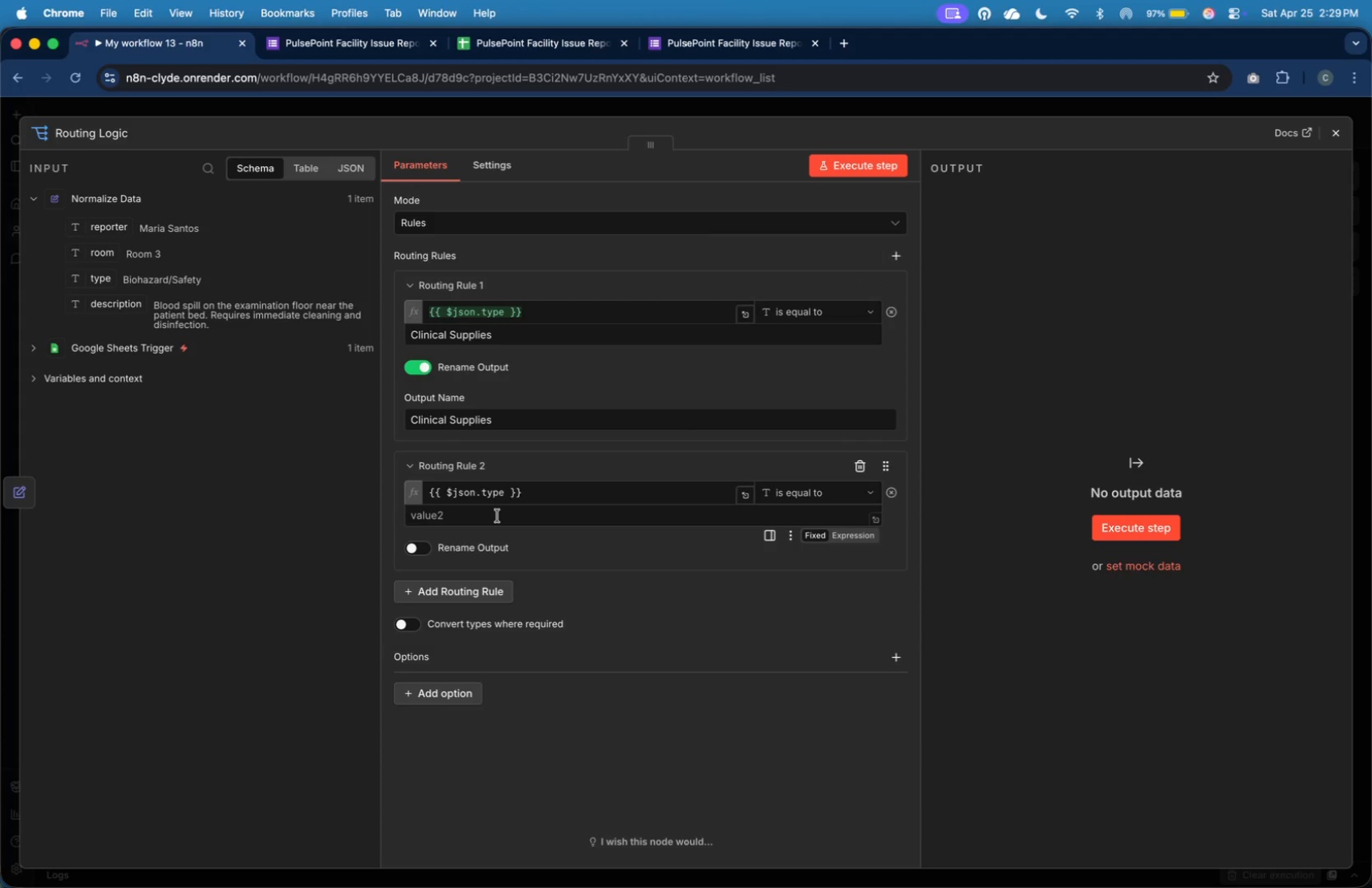 
left_click([497, 517])
 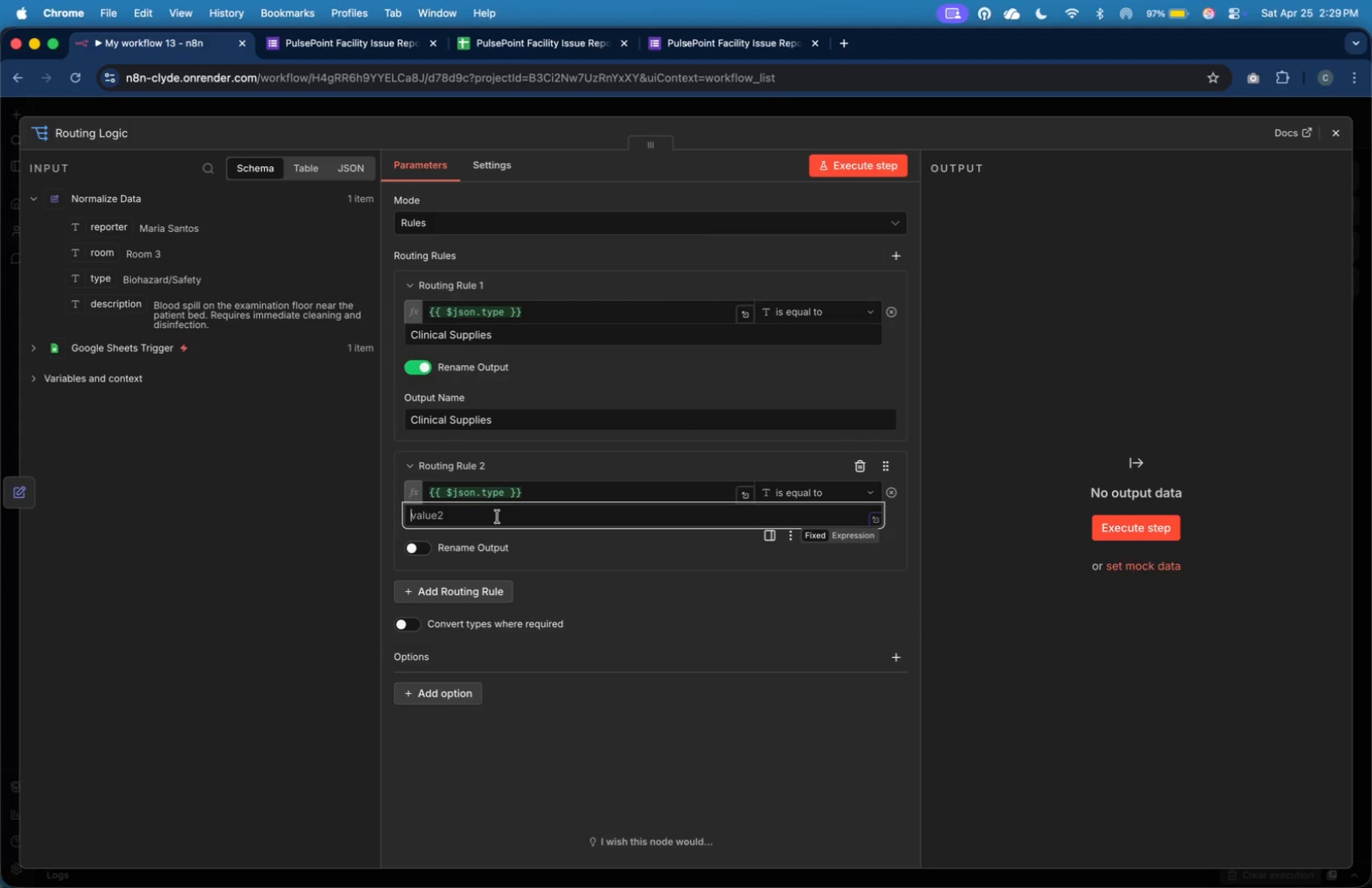 
type(Maintenance)
 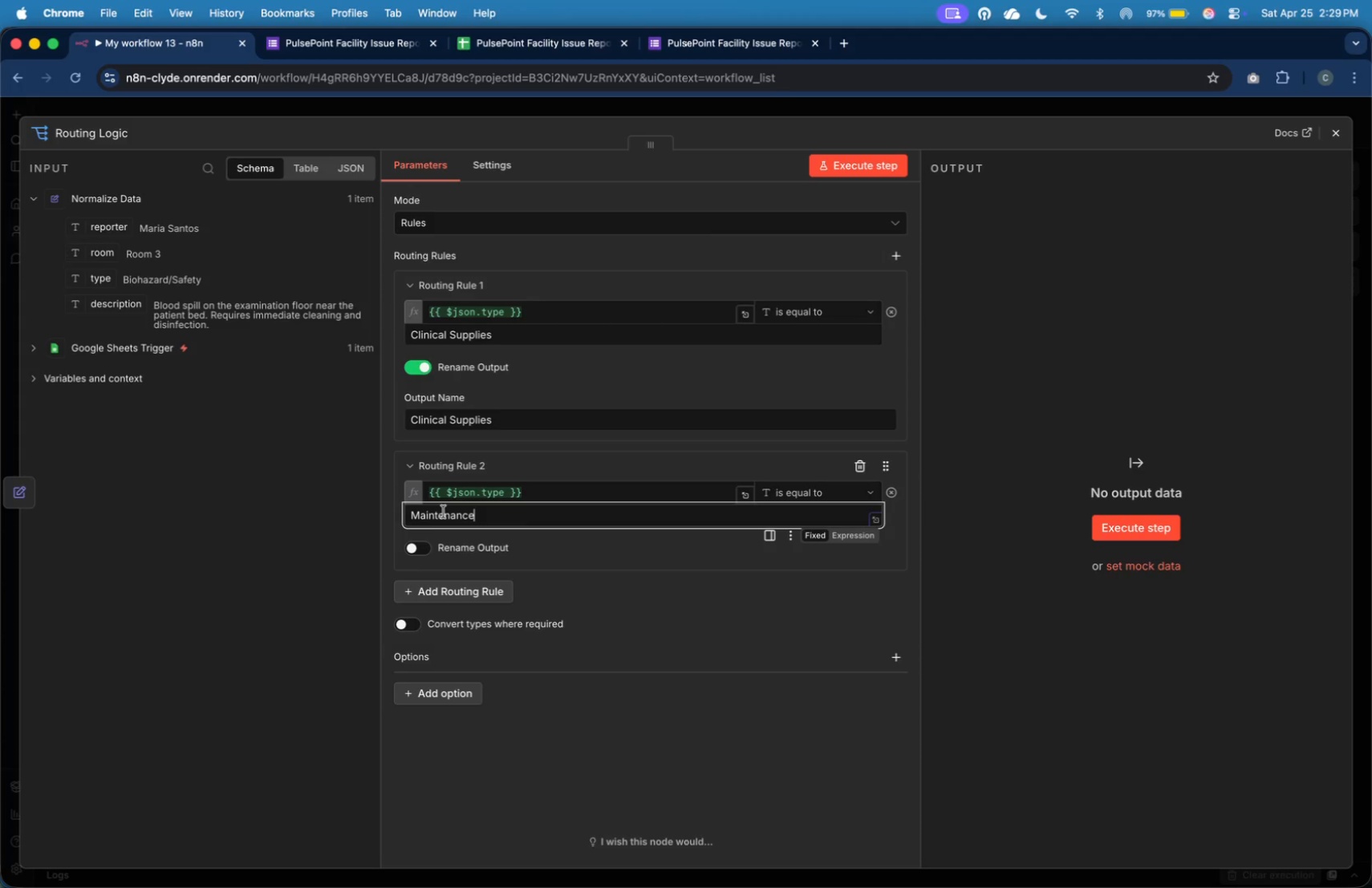 
left_click([426, 546])
 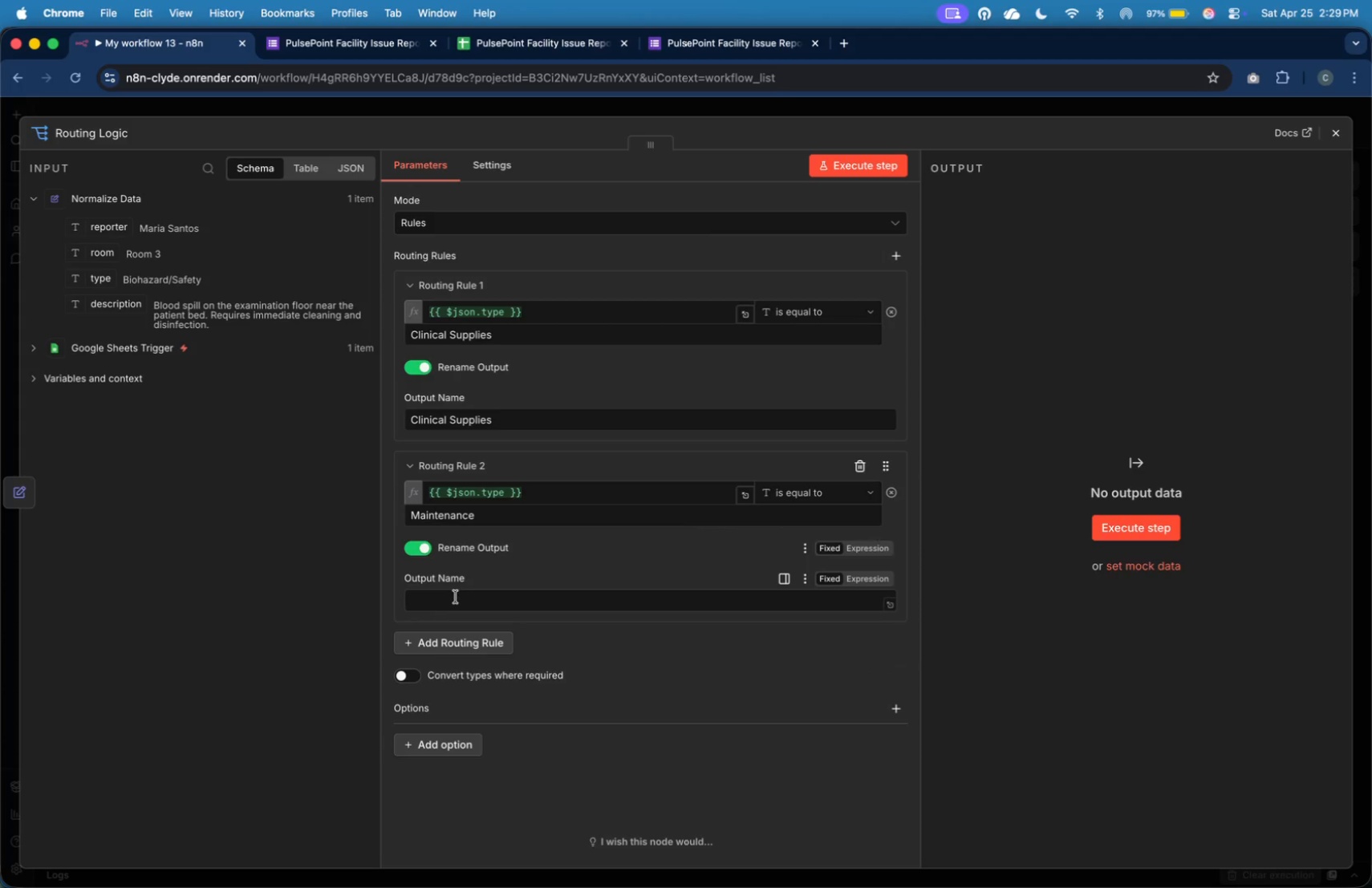 
left_click([457, 602])
 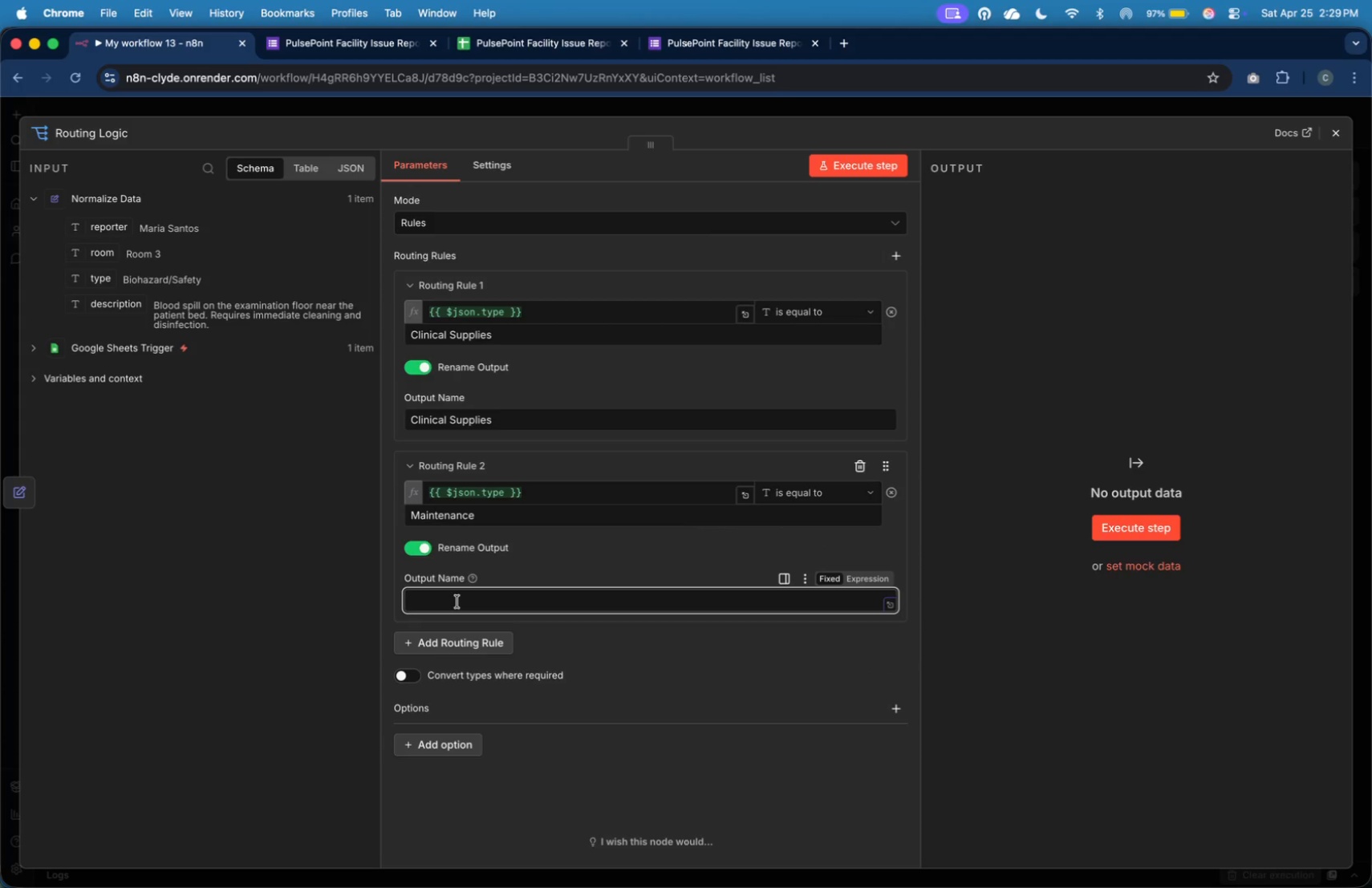 
type(Maintenance)
 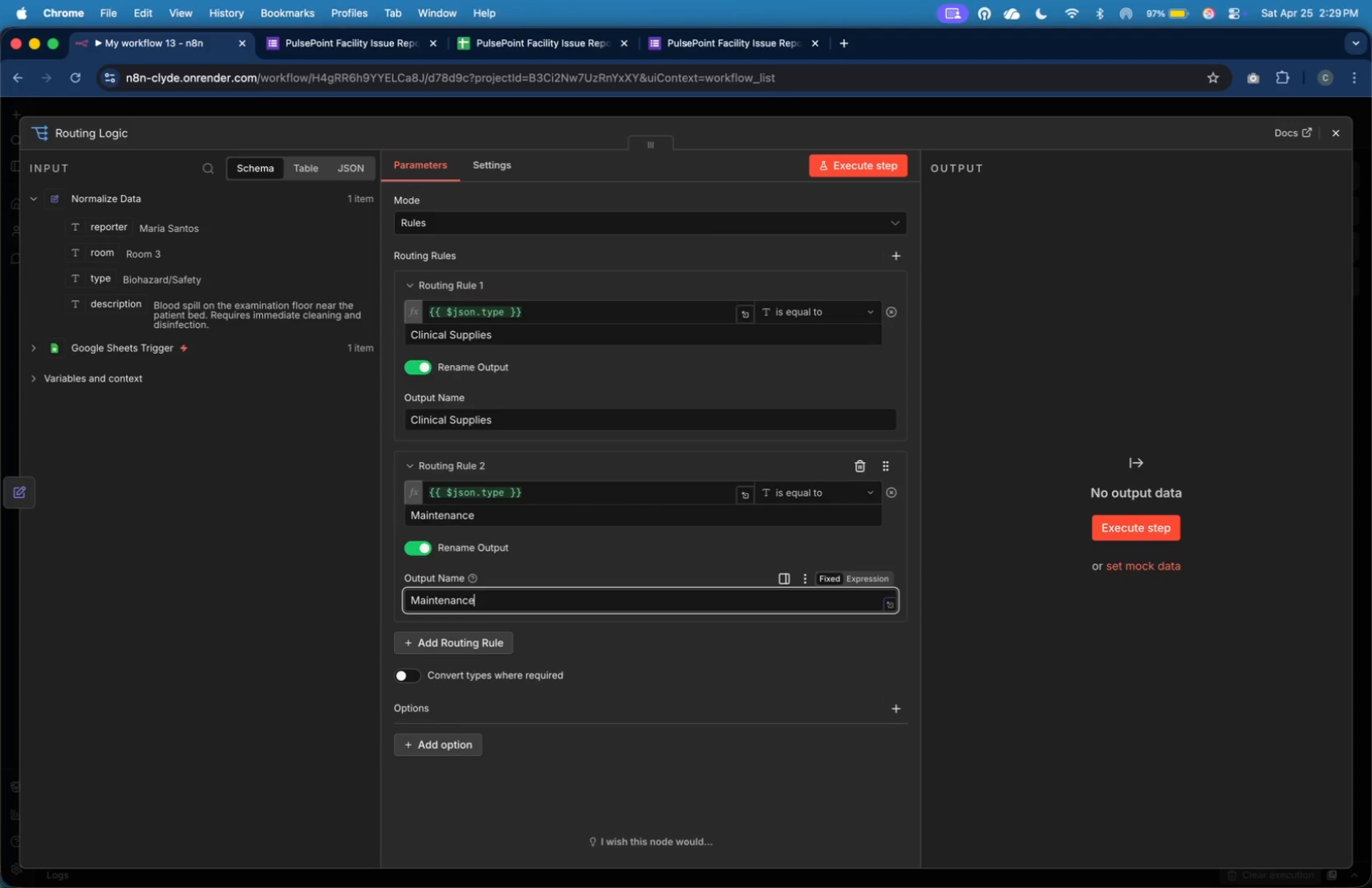 
wait(17.35)
 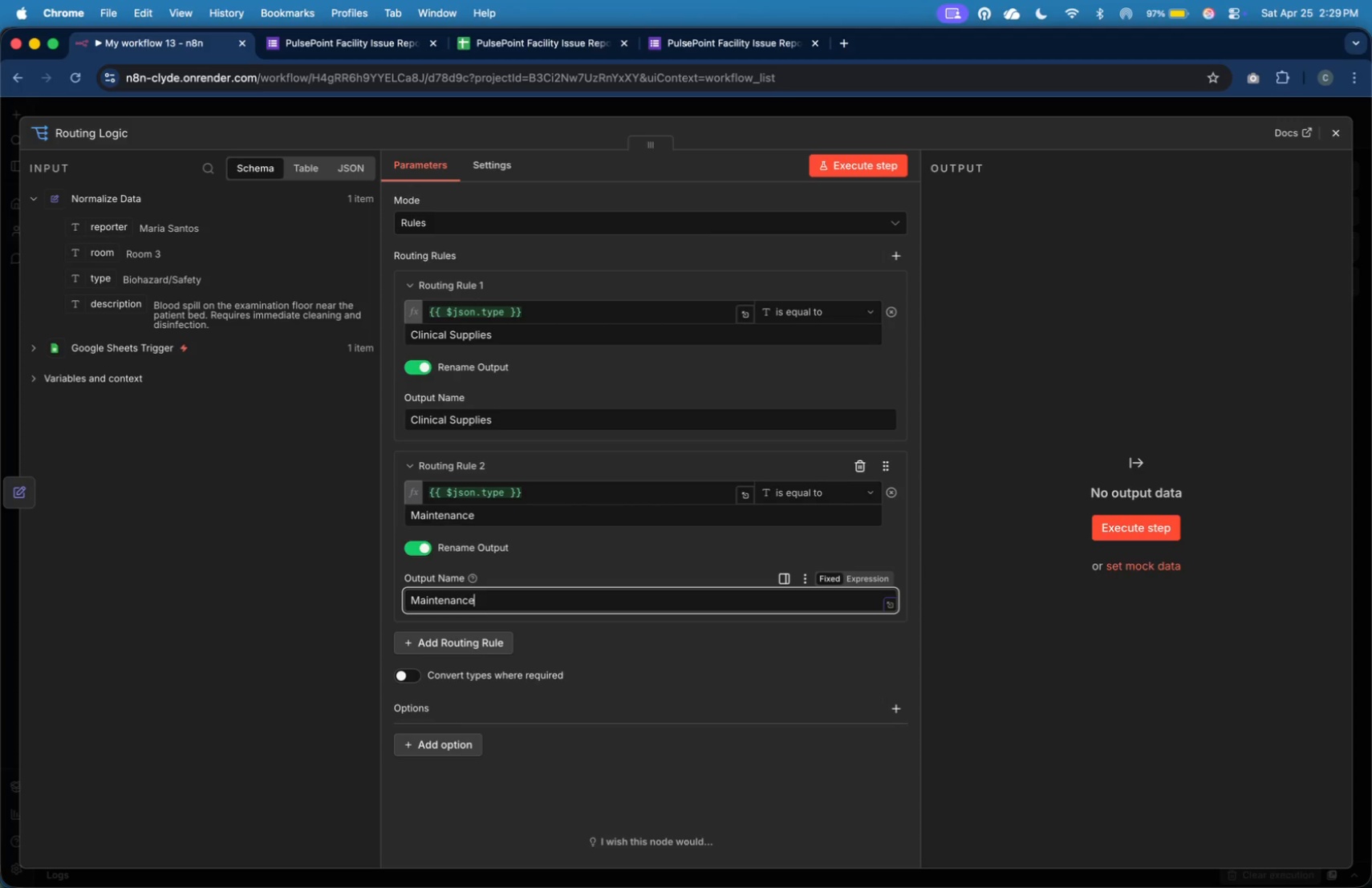 
left_click([417, 676])
 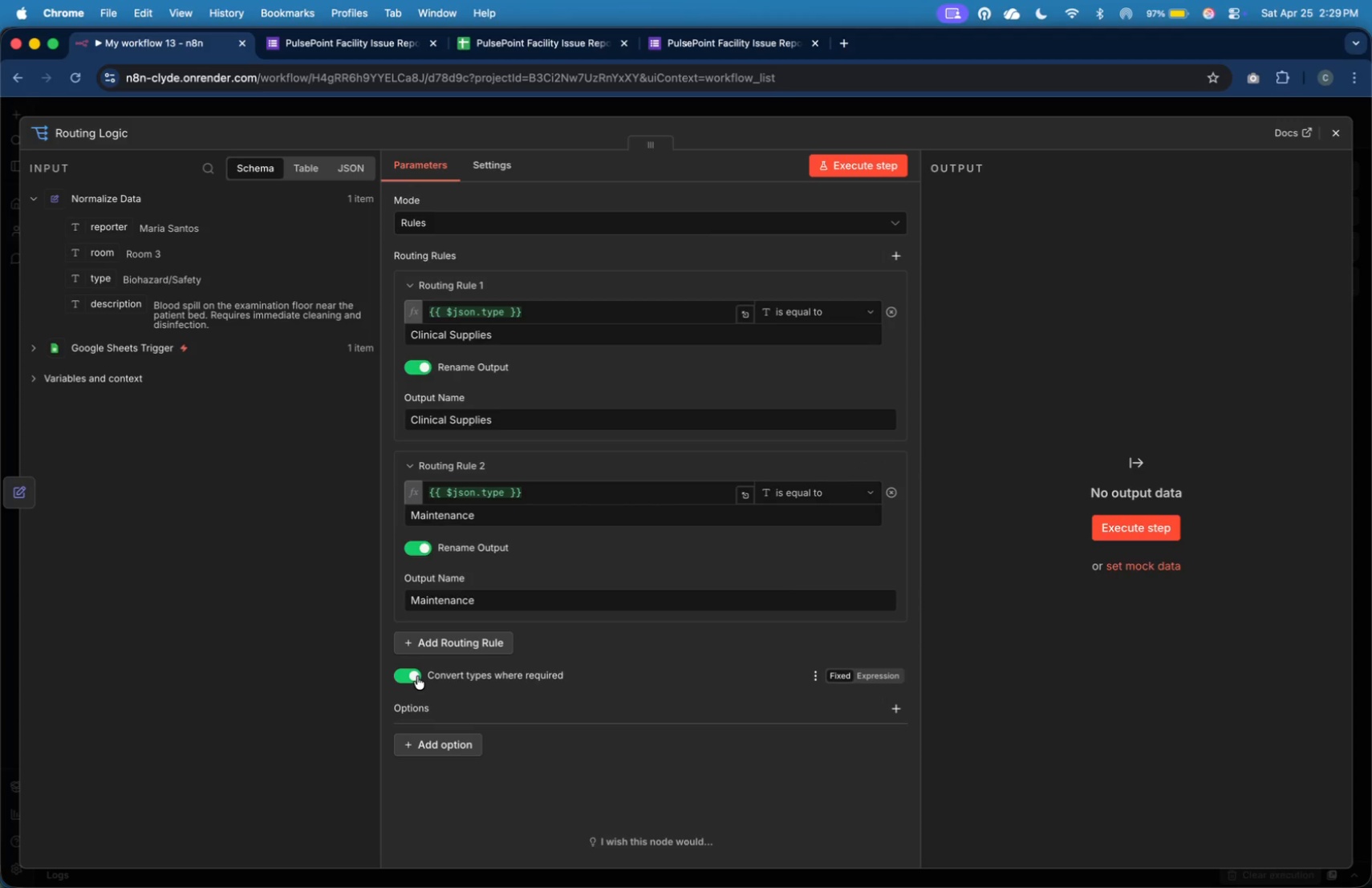 
left_click([417, 676])
 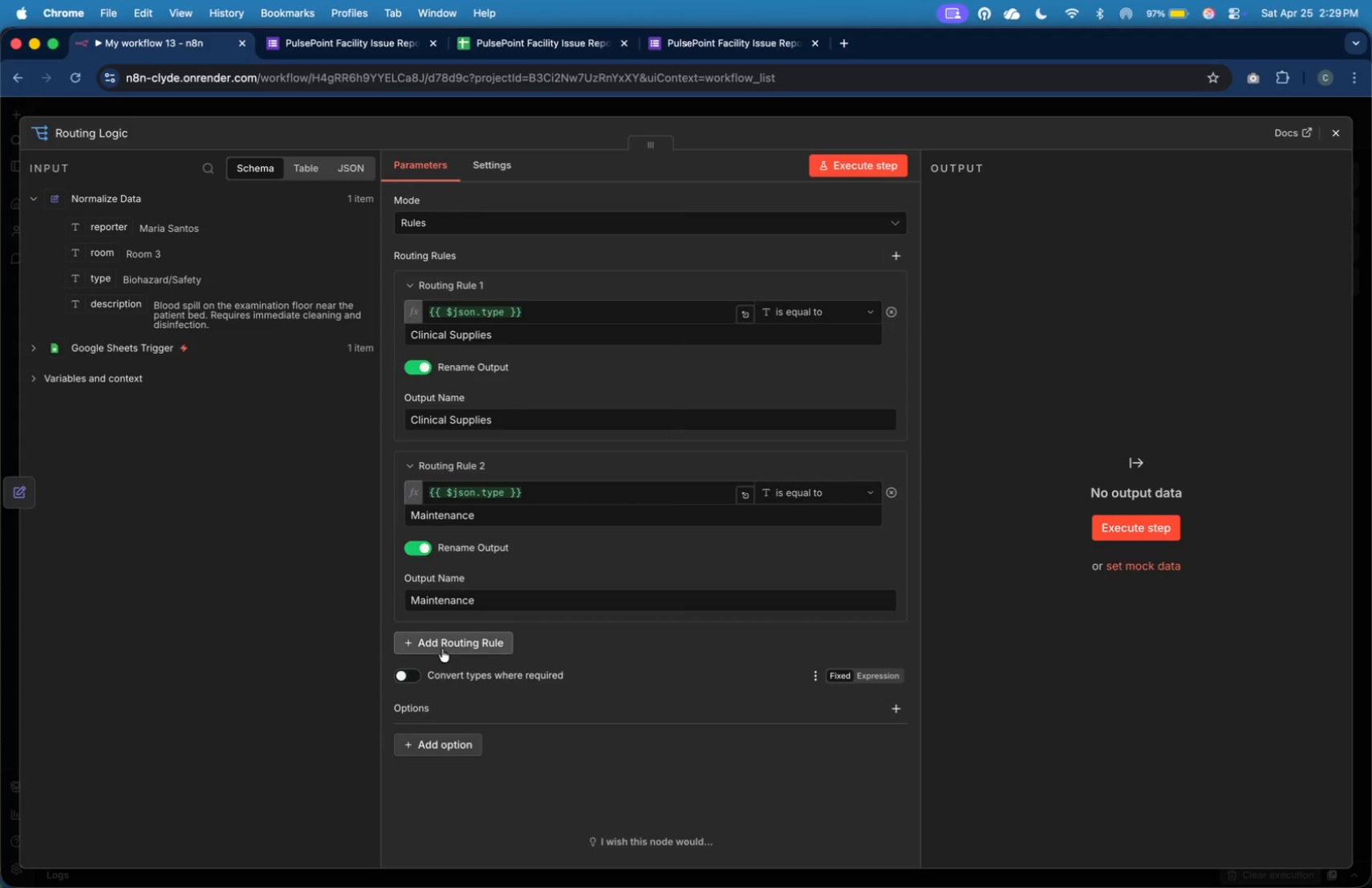 
left_click([442, 649])
 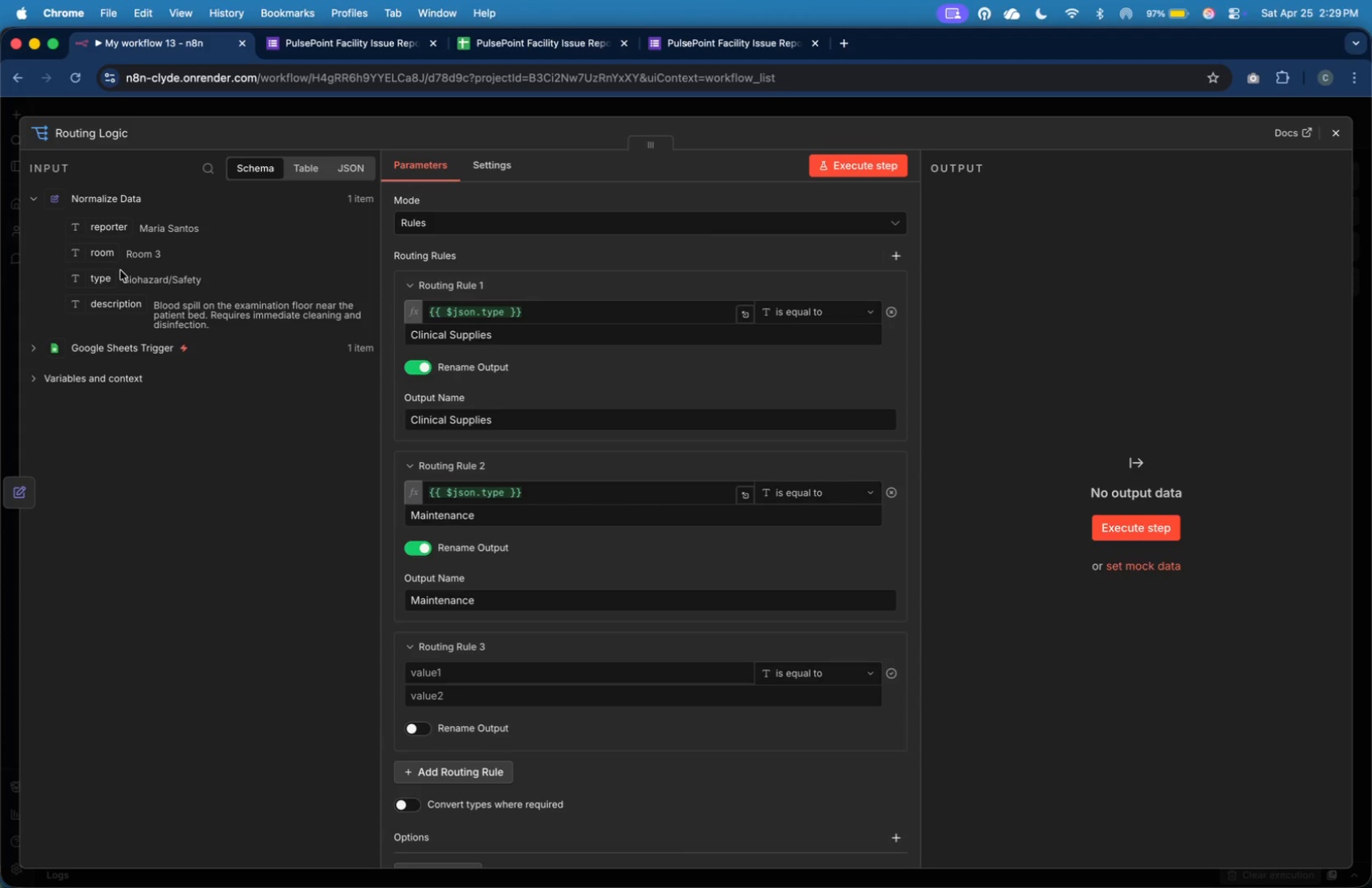 
left_click_drag(start_coordinate=[99, 281], to_coordinate=[546, 666])
 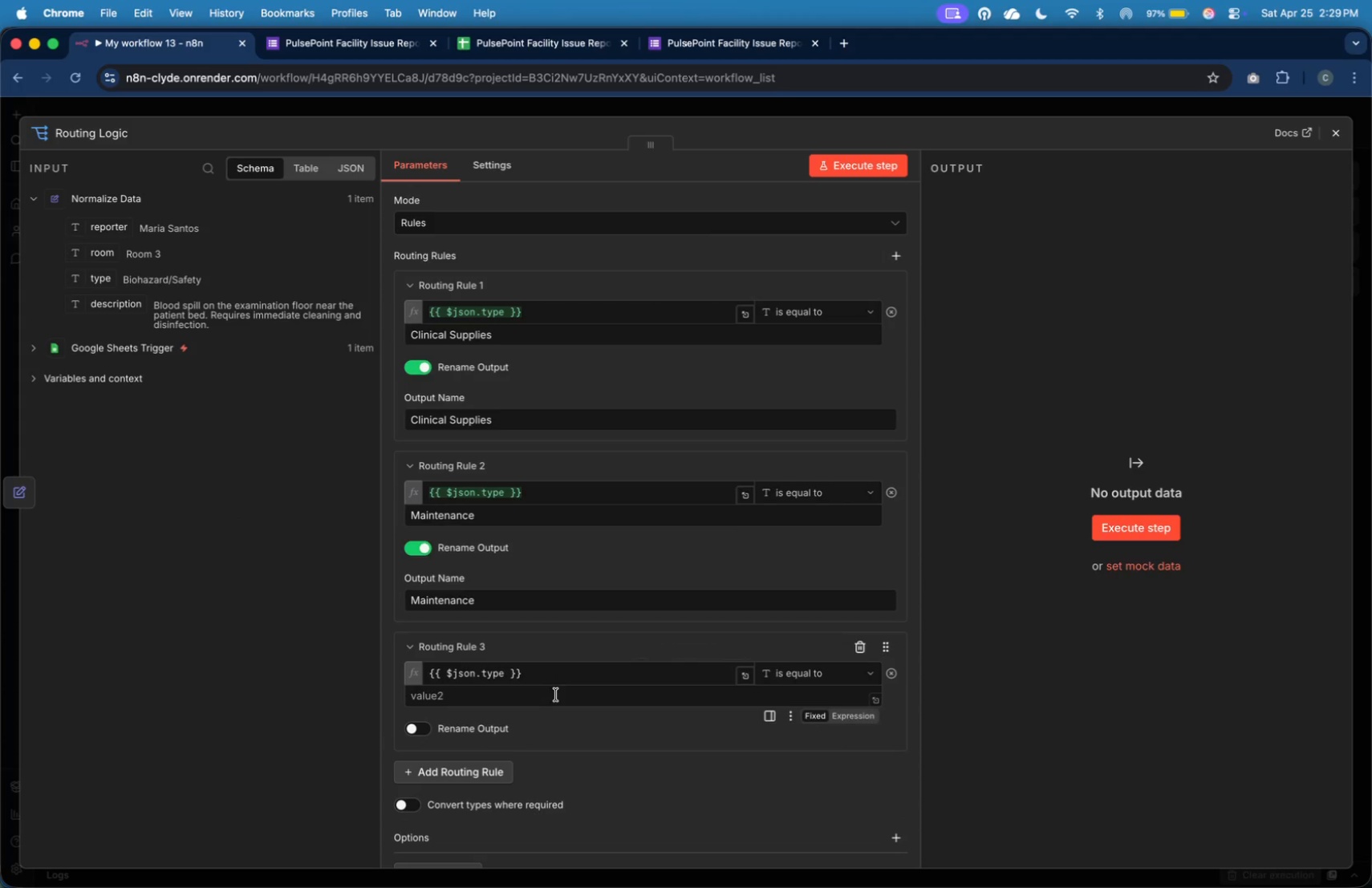 
left_click([556, 695])
 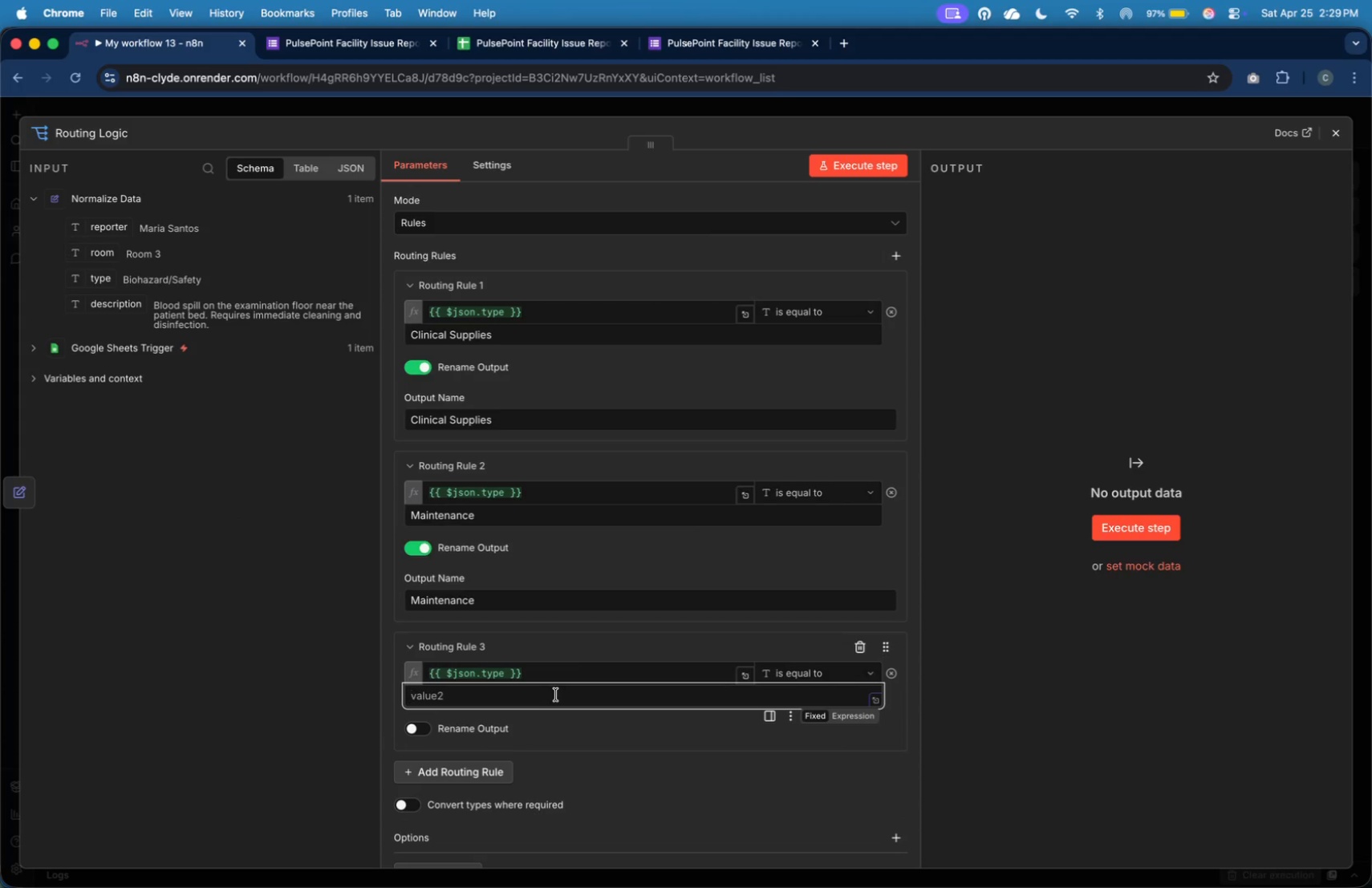 
type(Biohazard/Safety)
 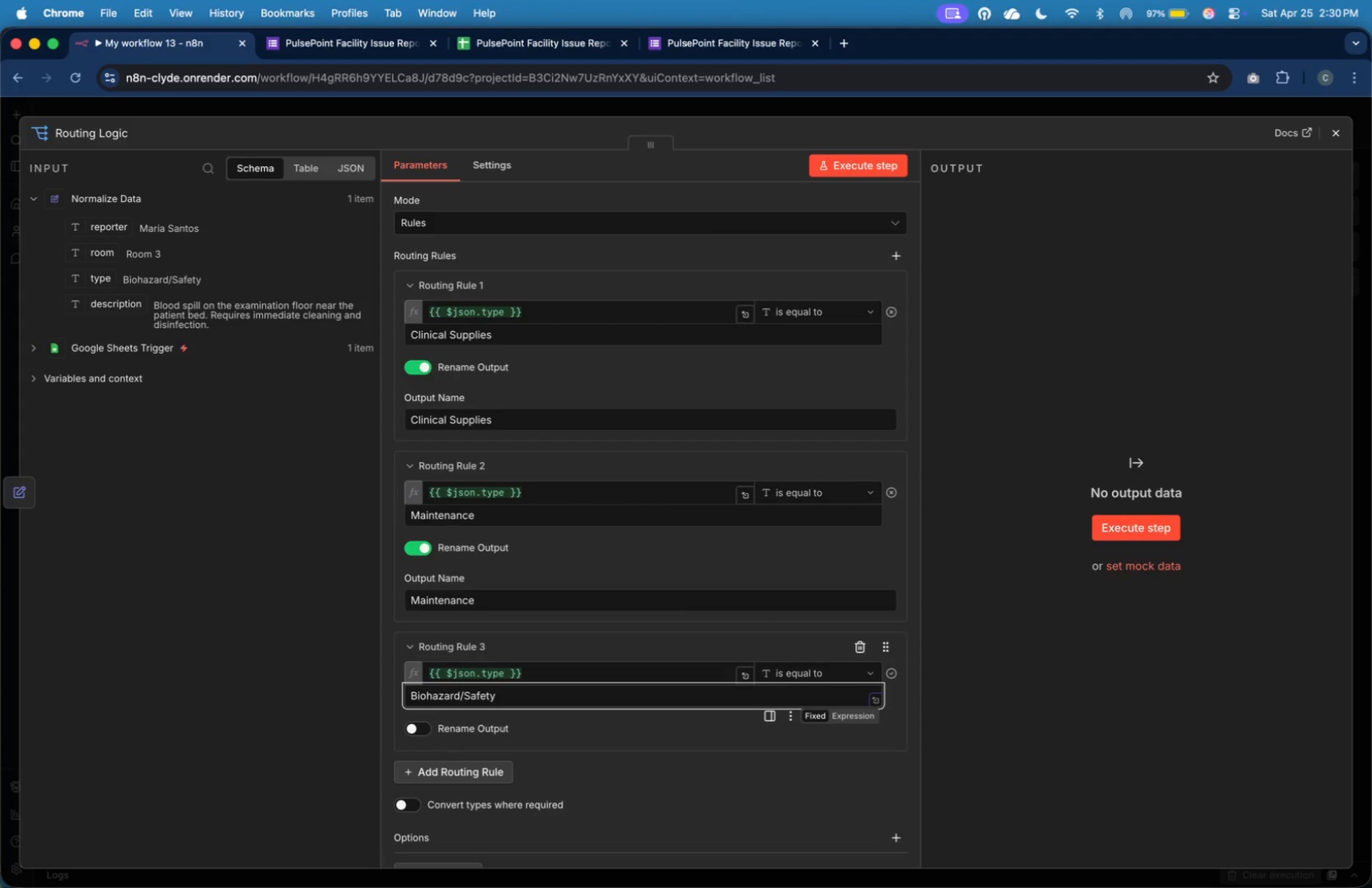 
left_click([422, 728])
 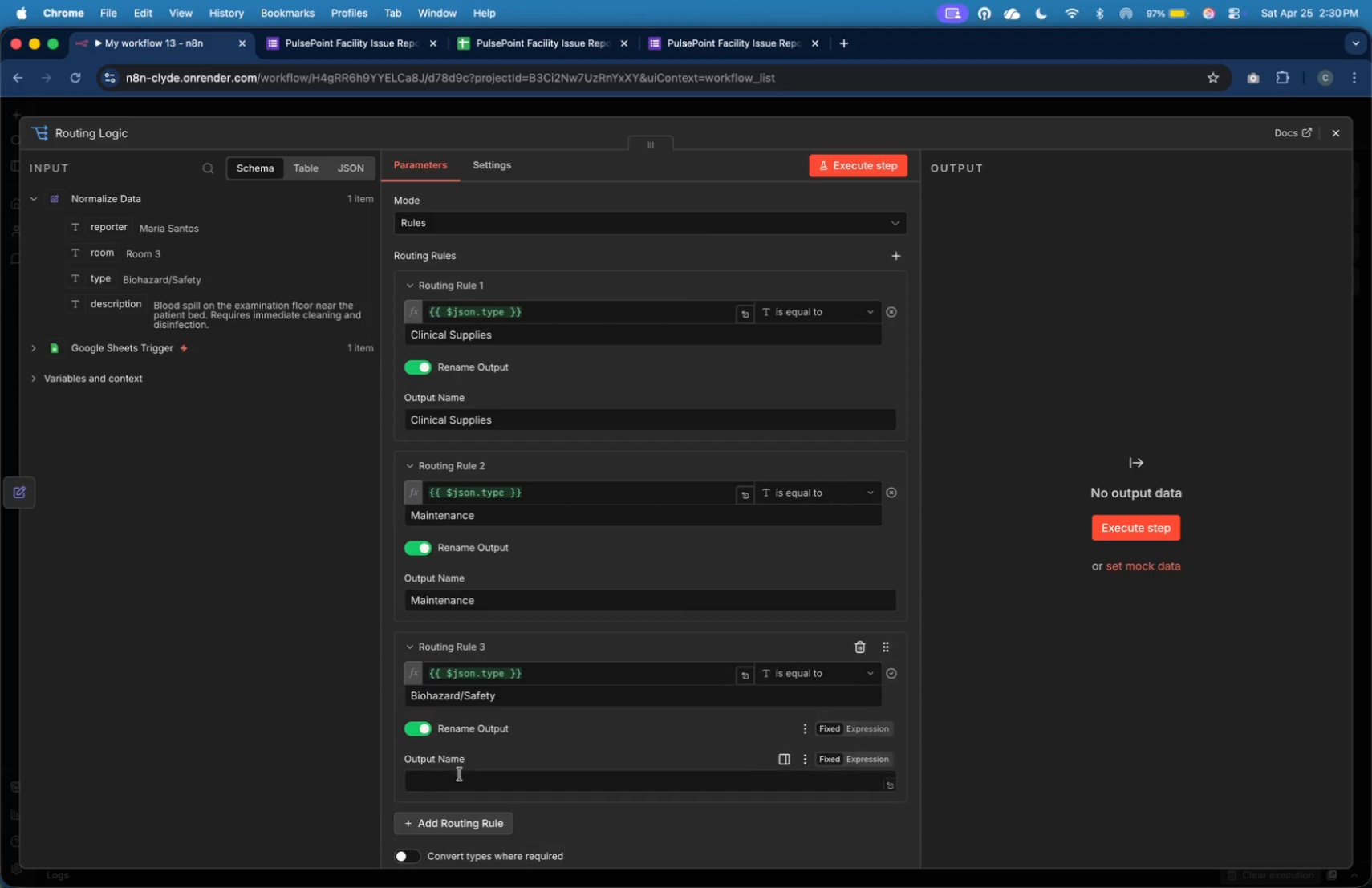 
left_click([468, 785])
 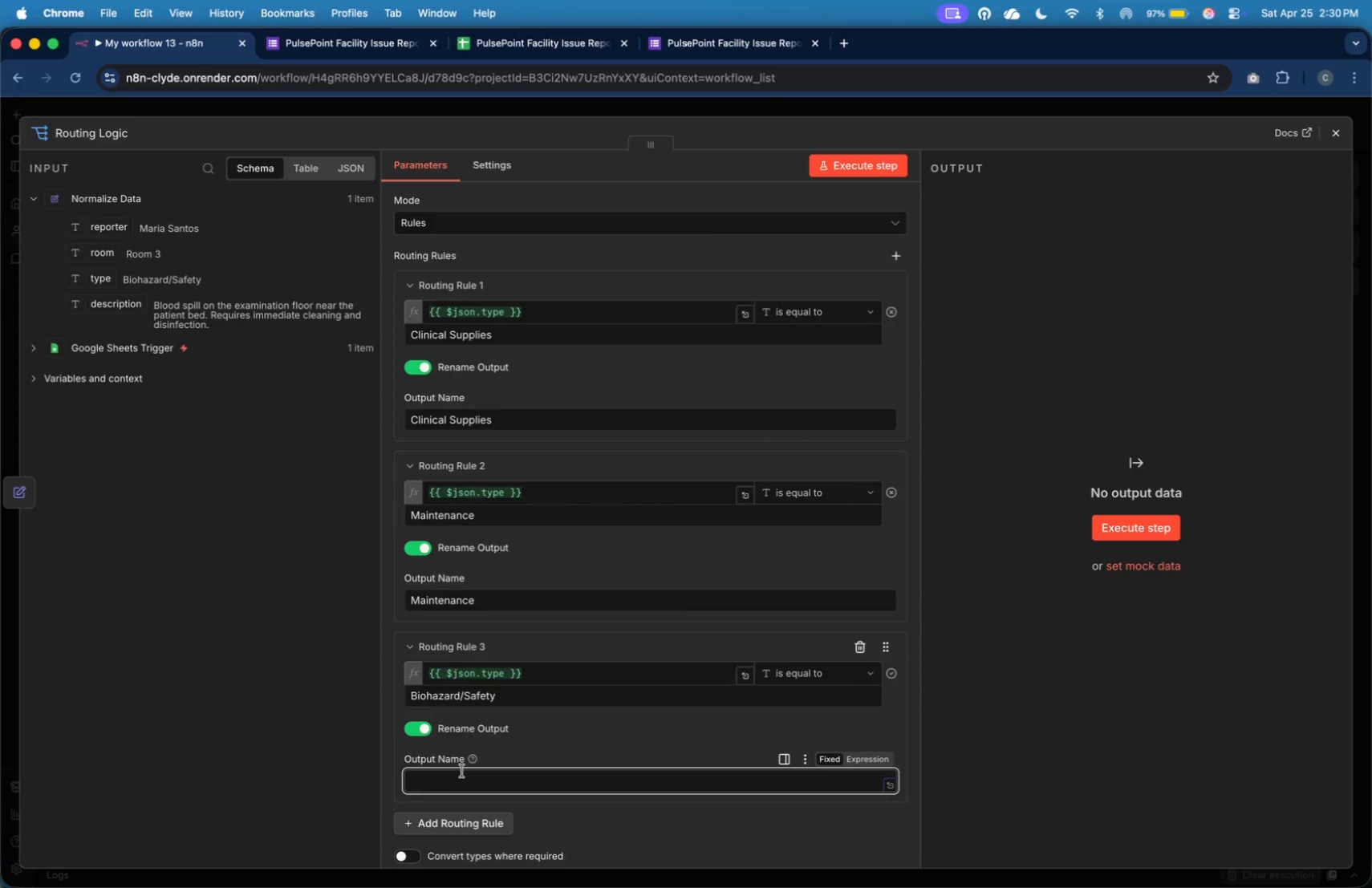 
type(Biohazard/Safety)
 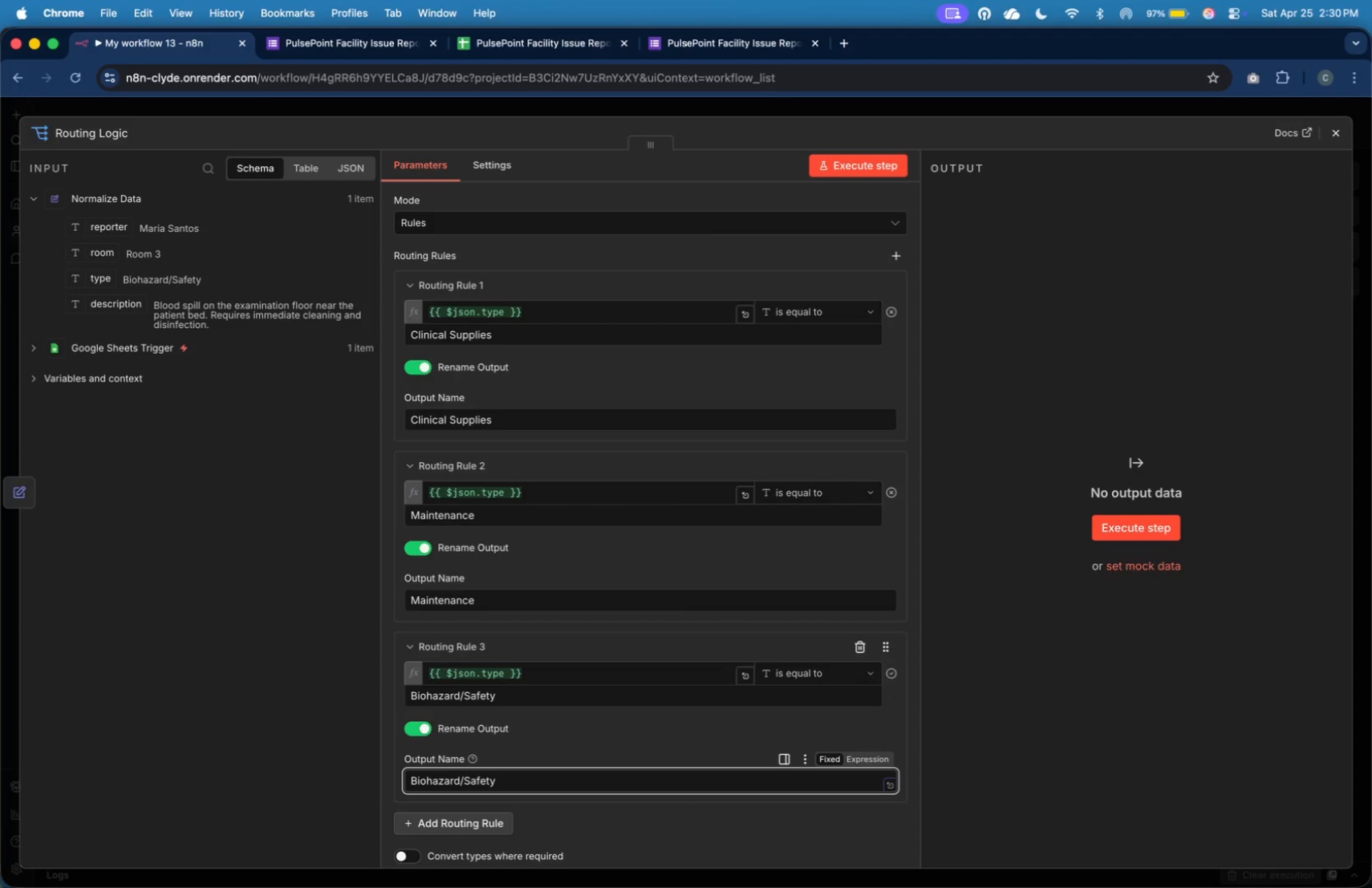 
left_click([883, 174])
 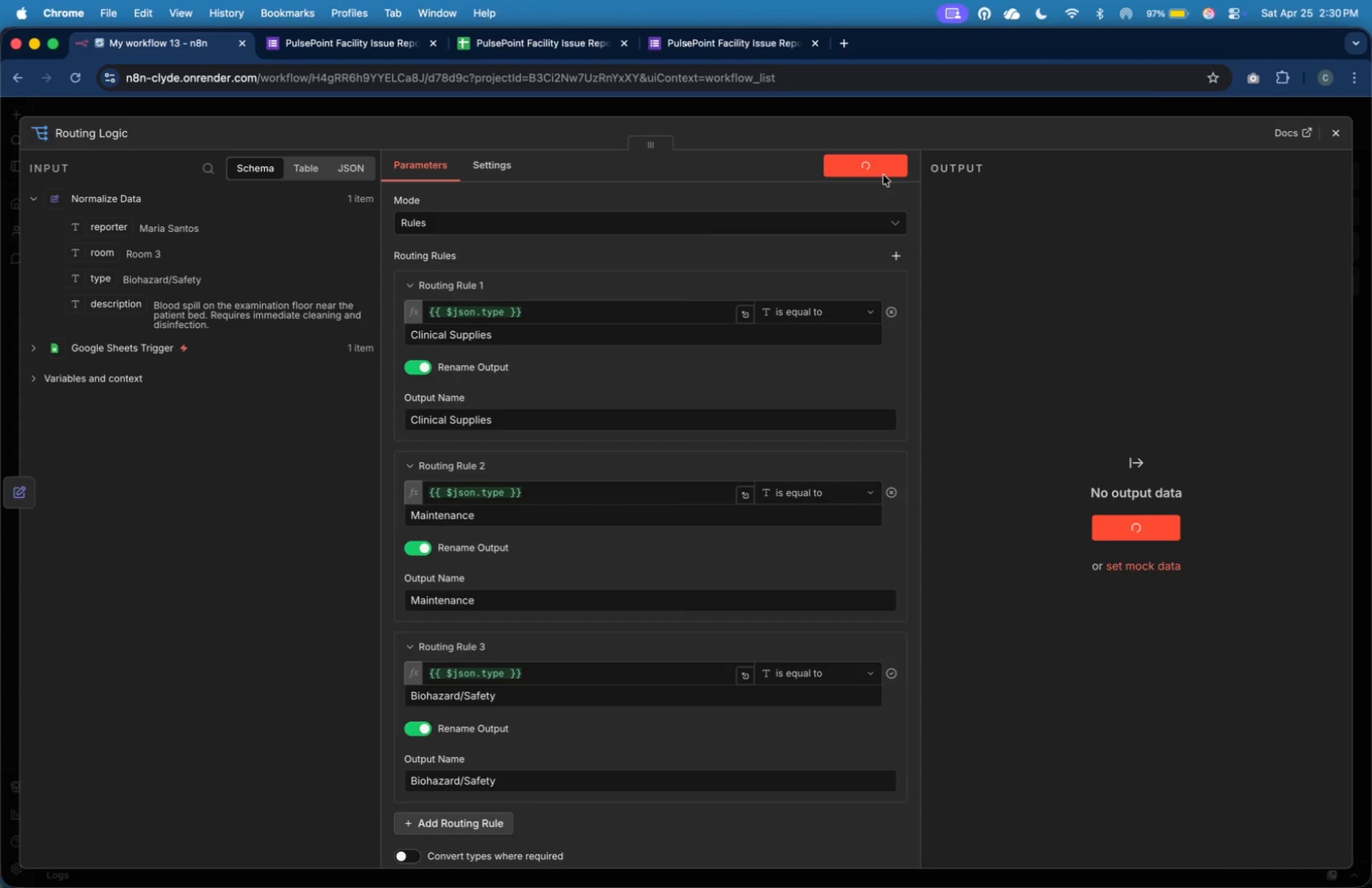 
wait(18.1)
 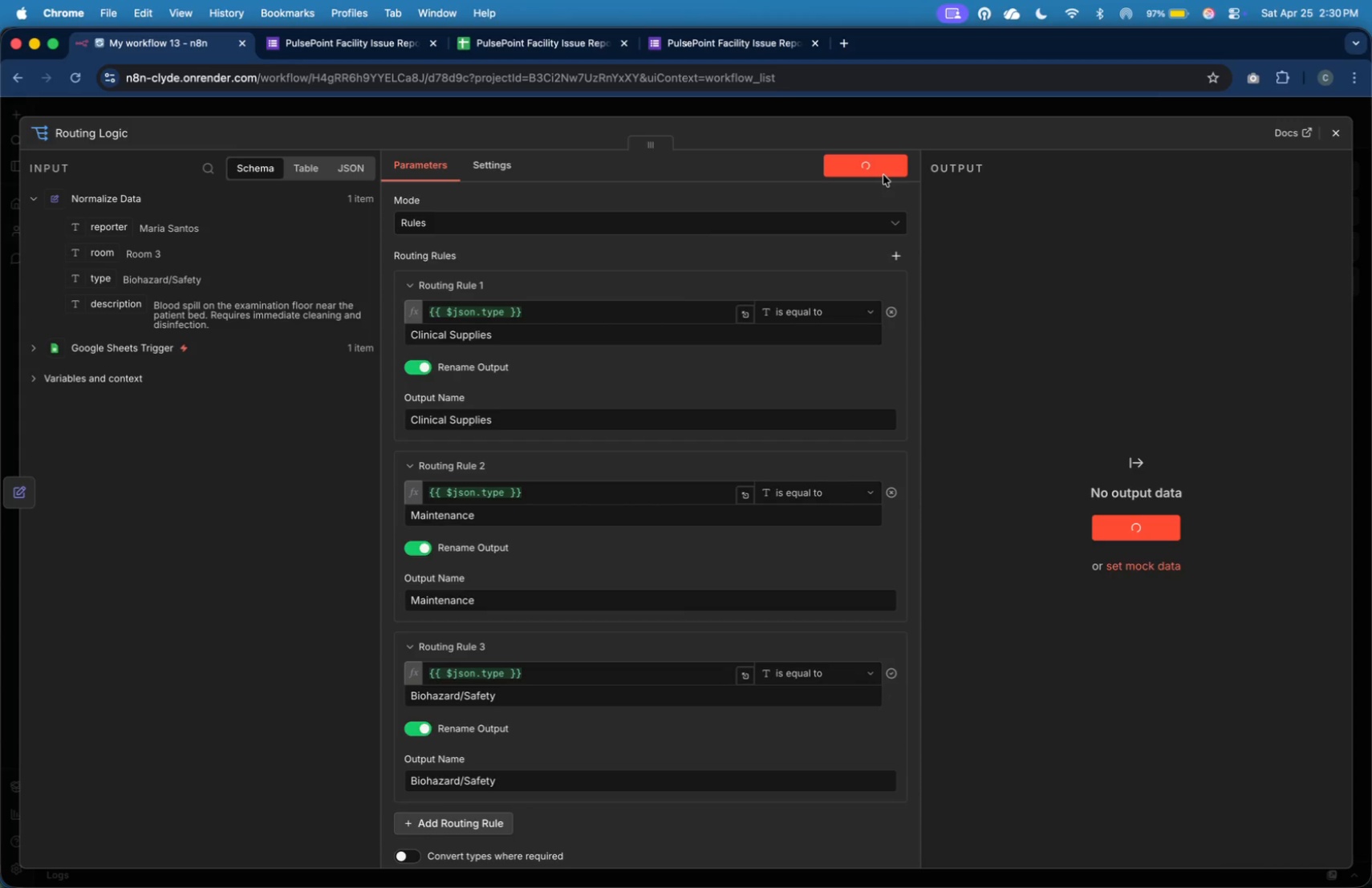 
left_click([1342, 137])
 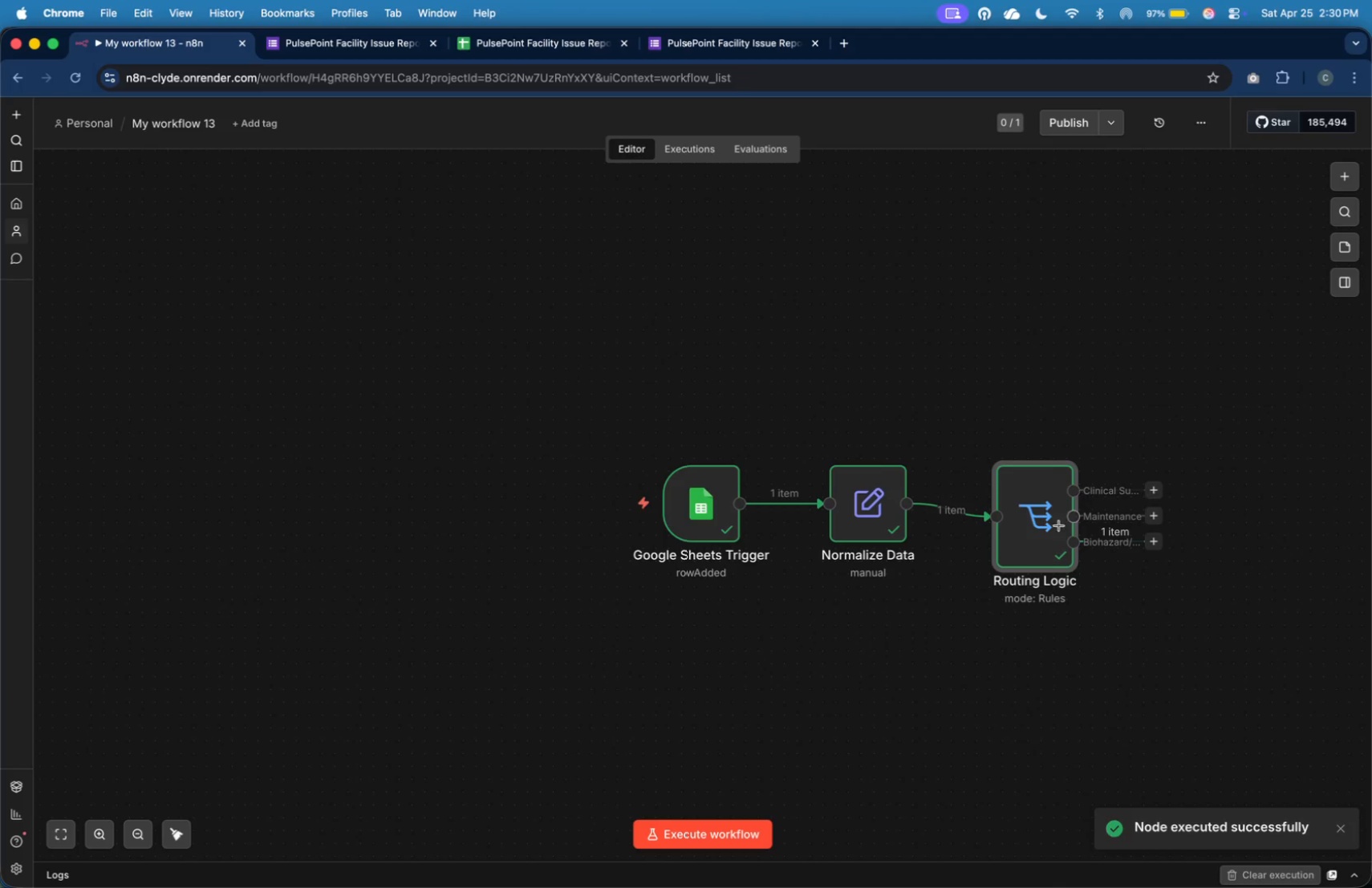 
left_click_drag(start_coordinate=[1040, 546], to_coordinate=[1096, 532])
 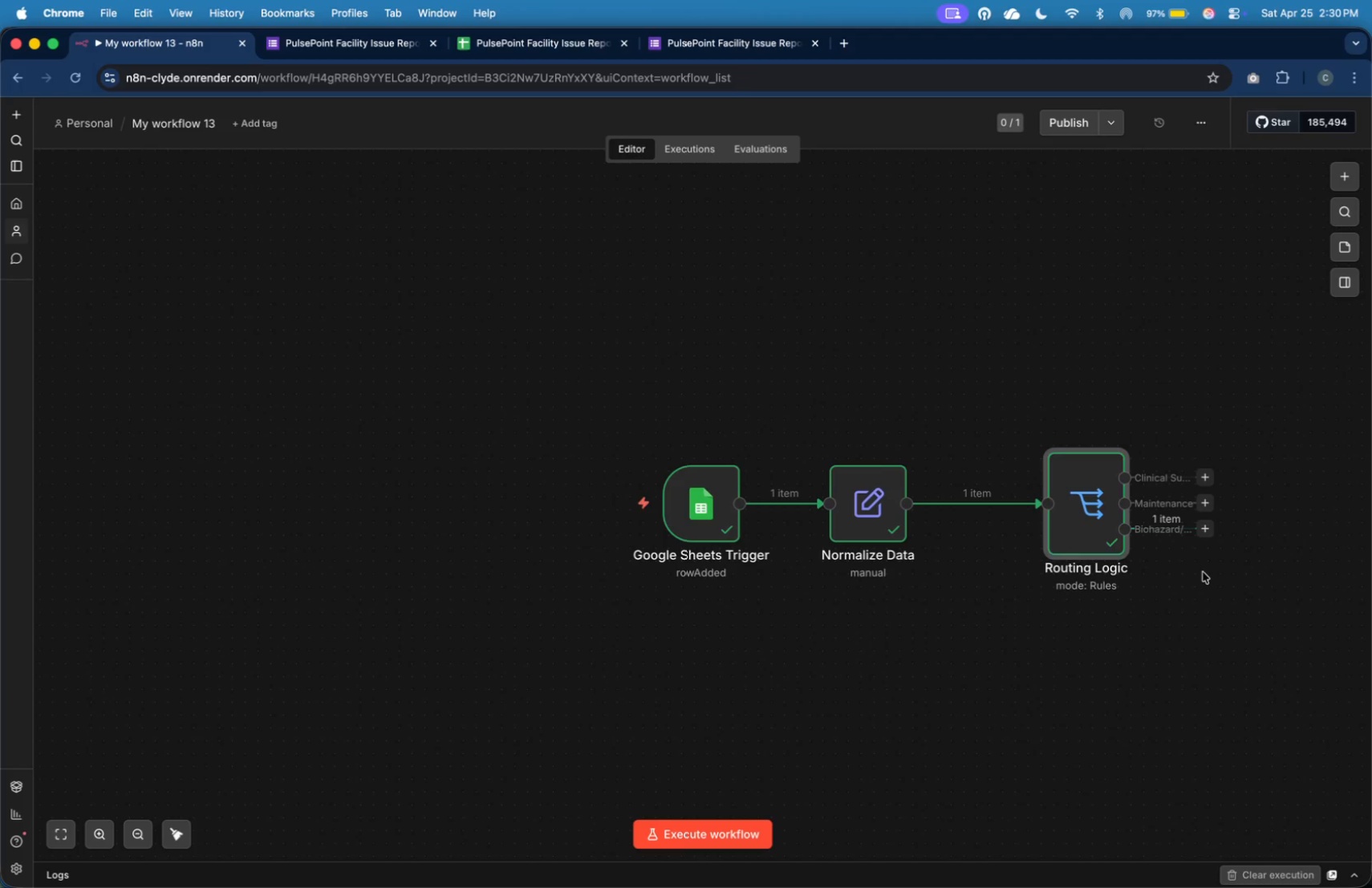 
left_click([1212, 570])
 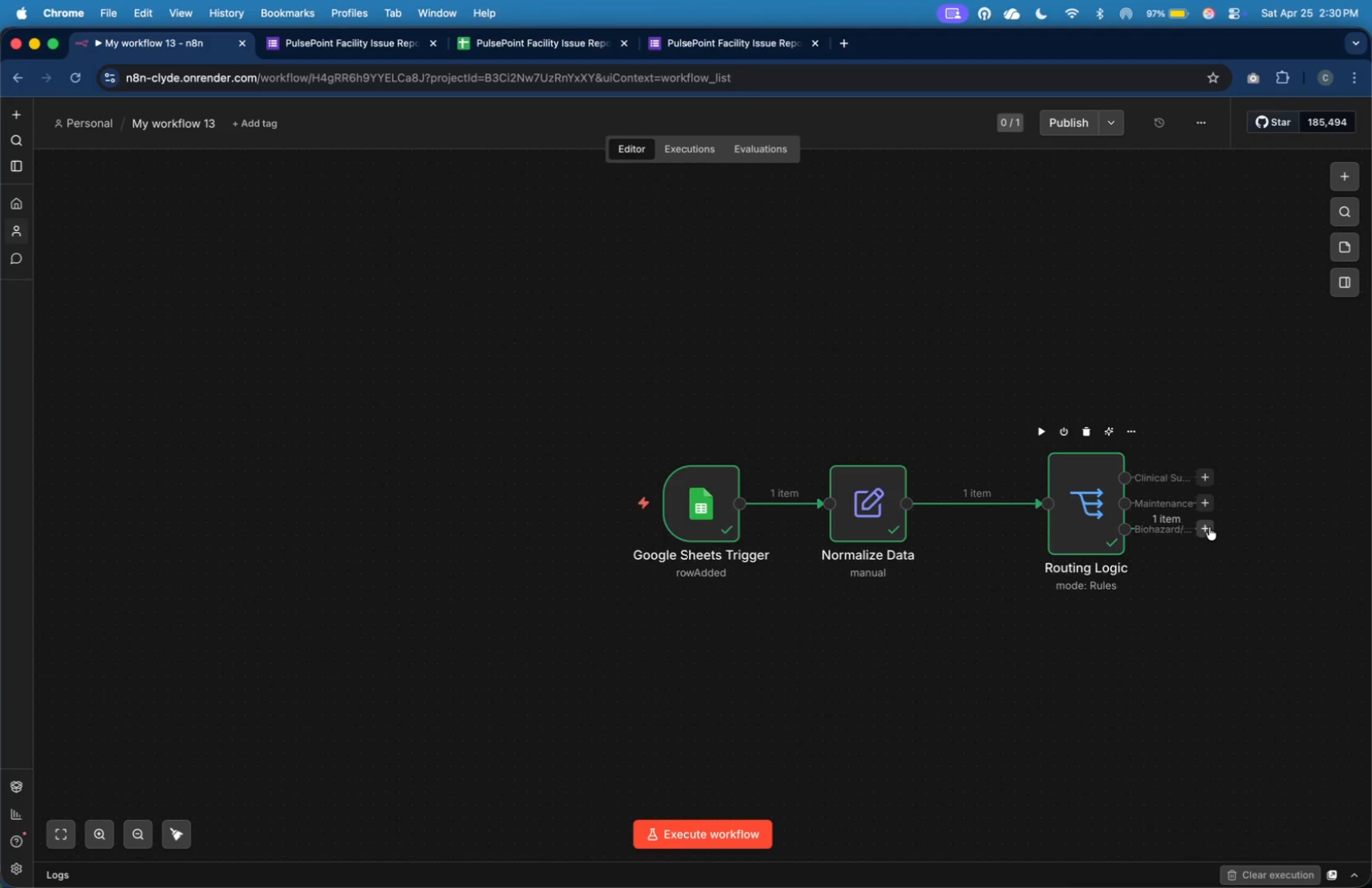 
left_click([1209, 527])
 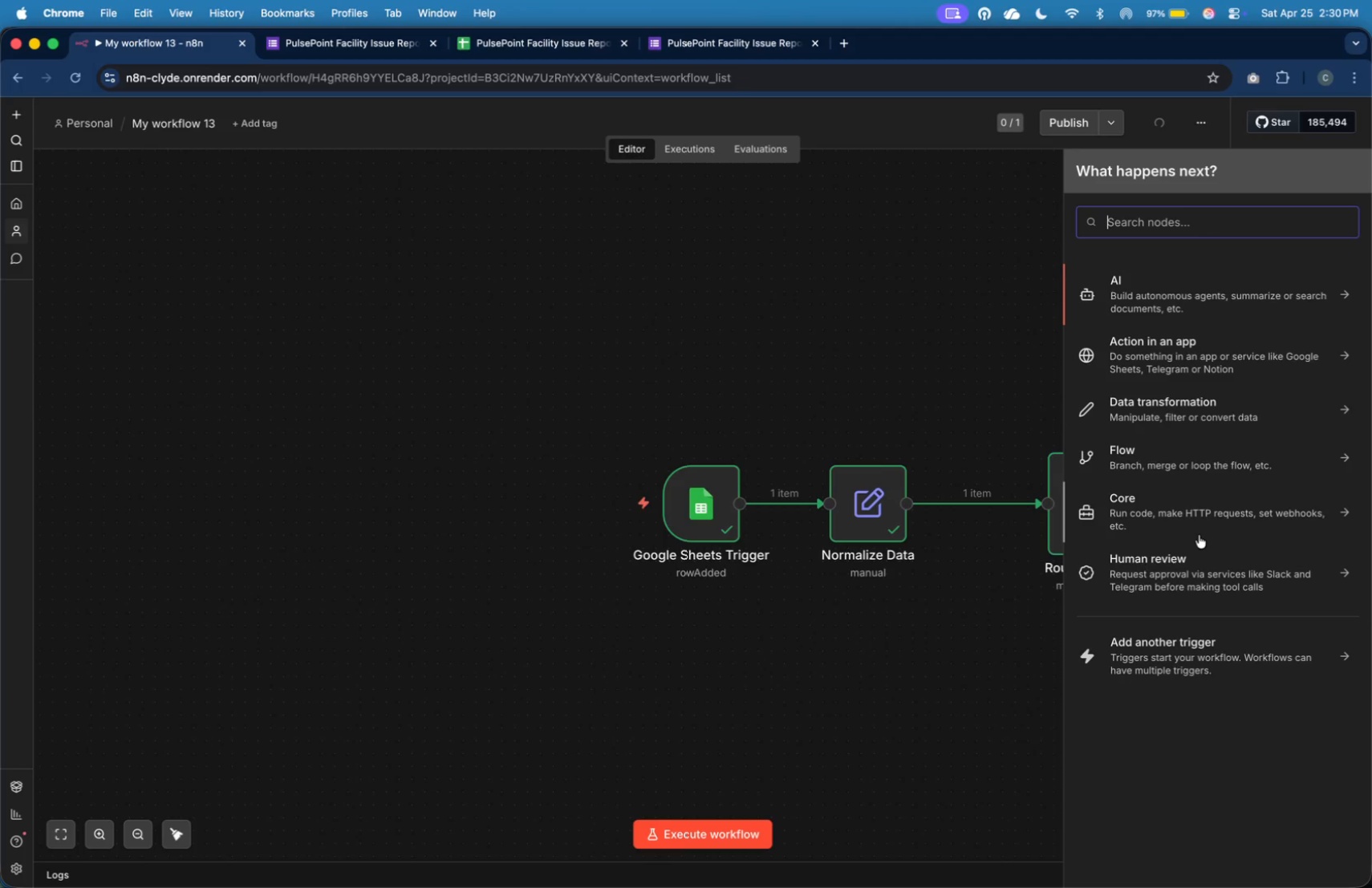 
wait(7.05)
 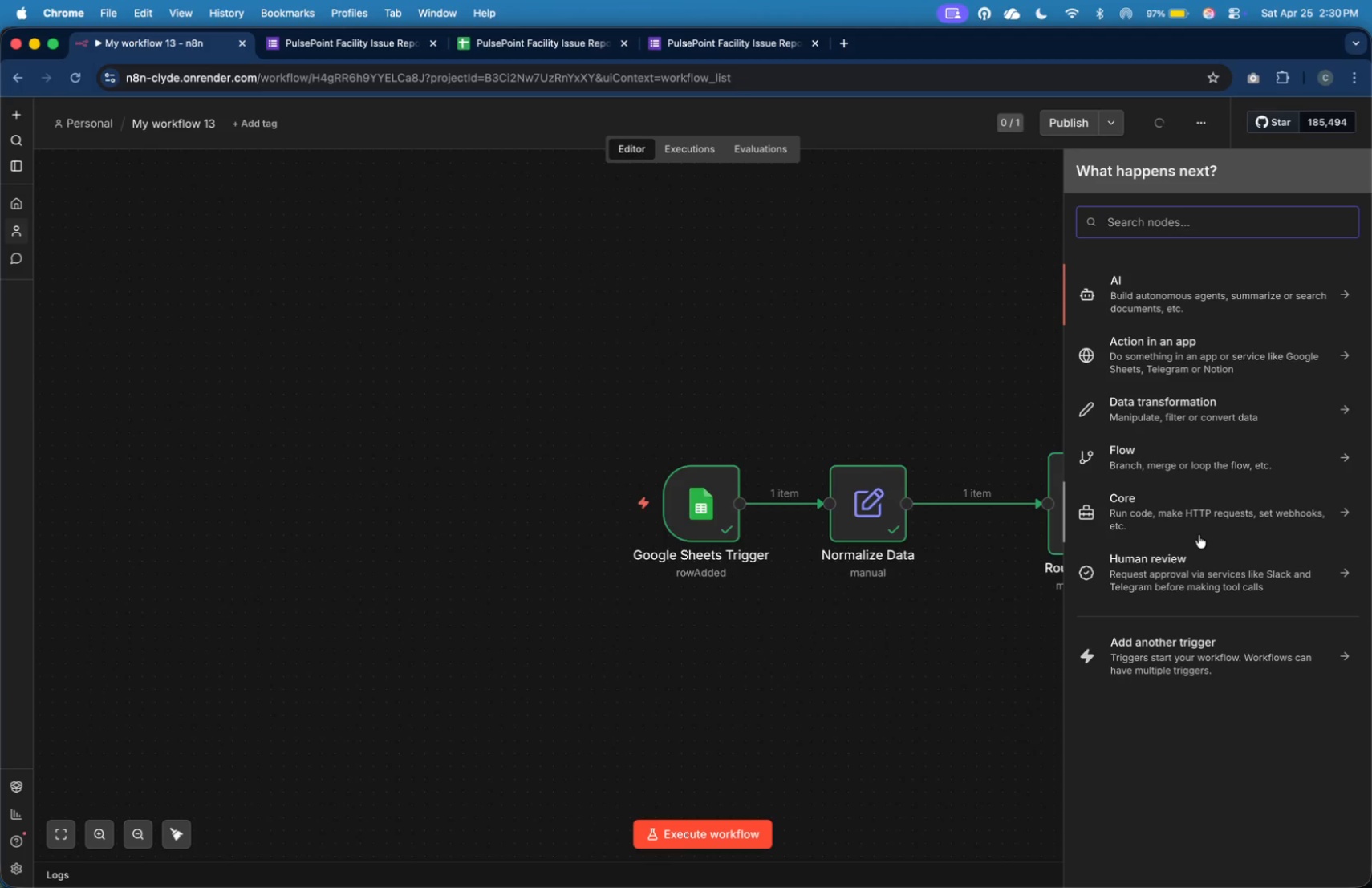 
type(htt)
 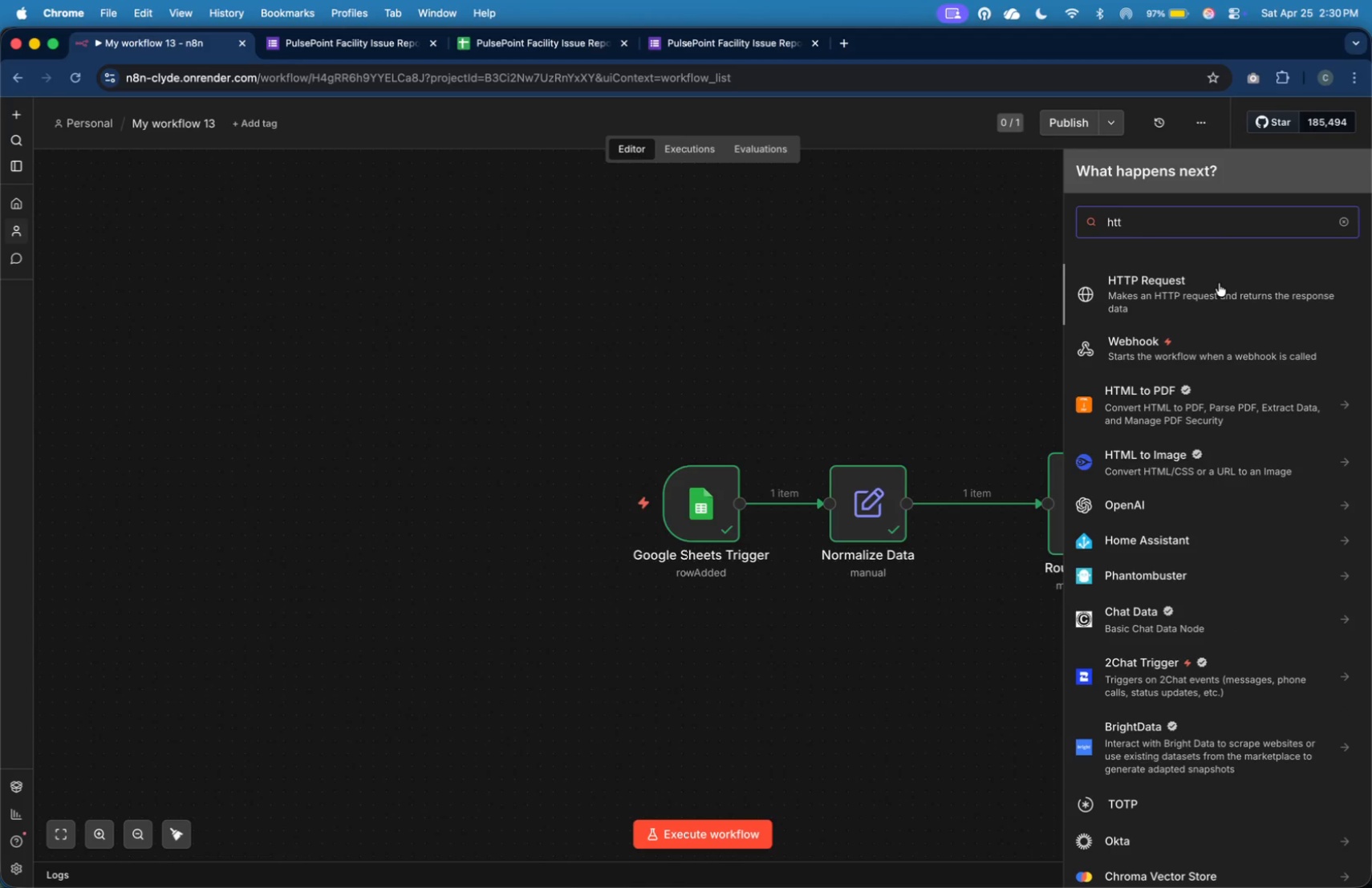 
left_click([1219, 283])
 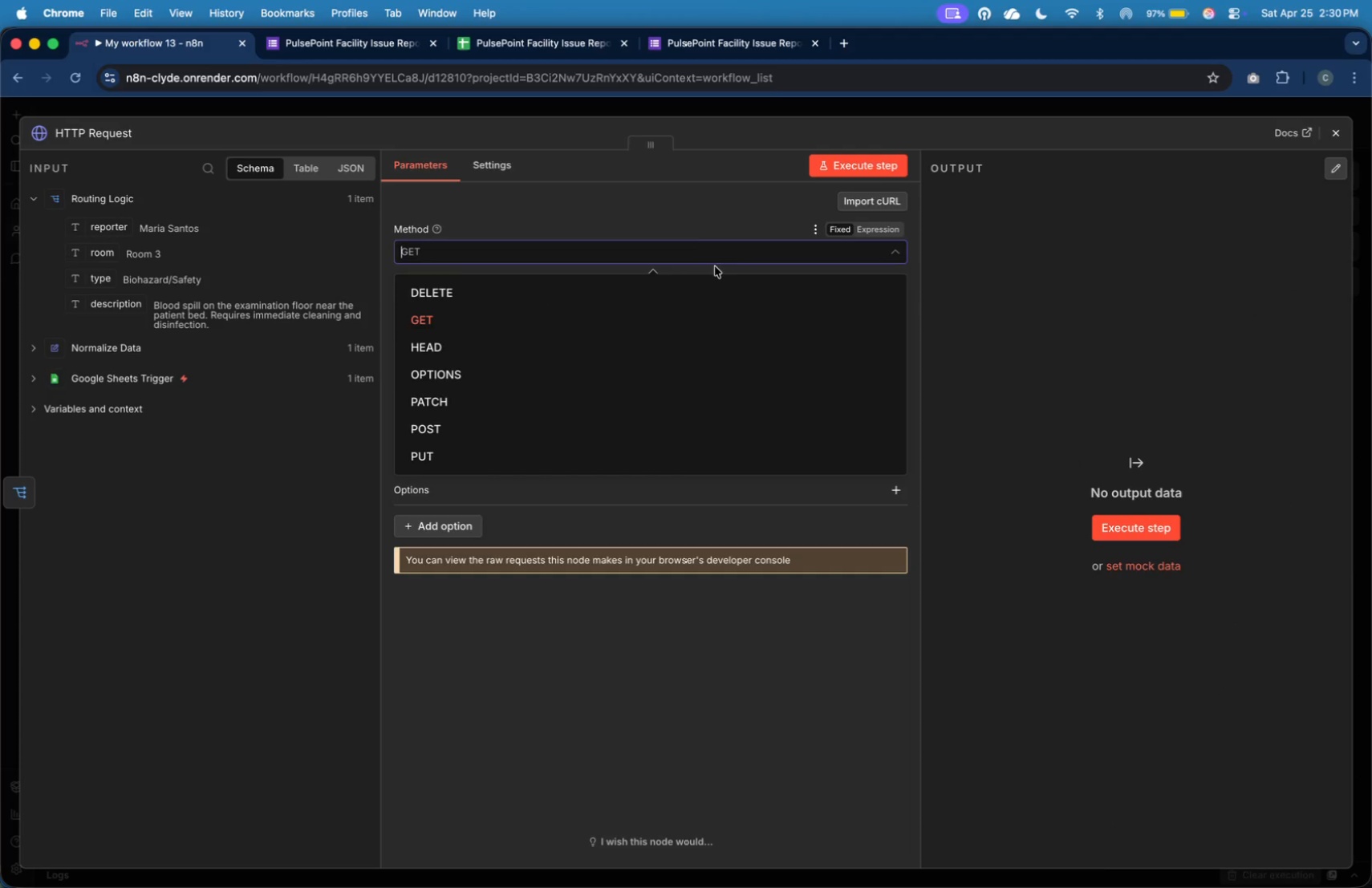 
left_click([706, 424])
 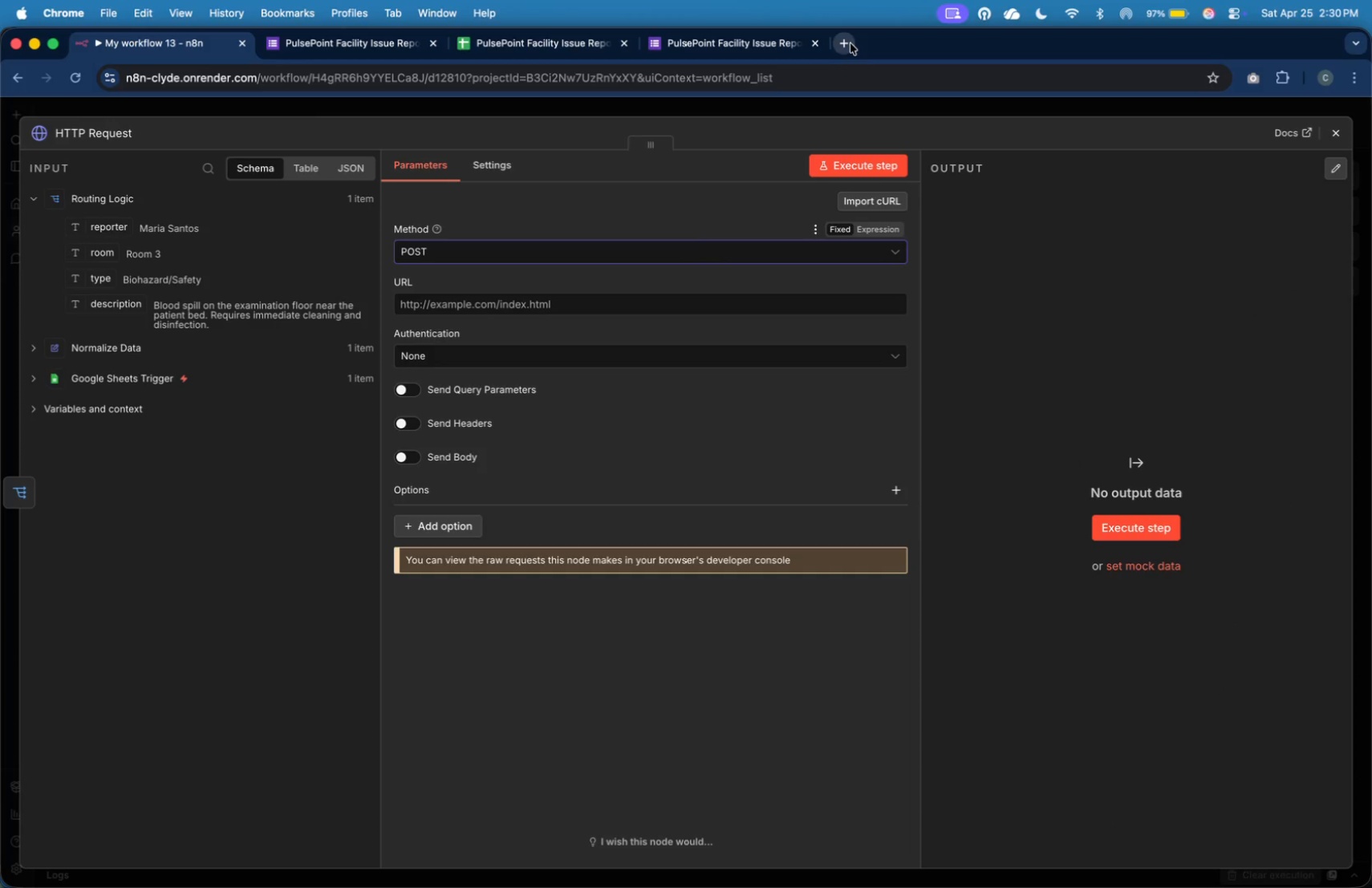 
left_click([850, 43])
 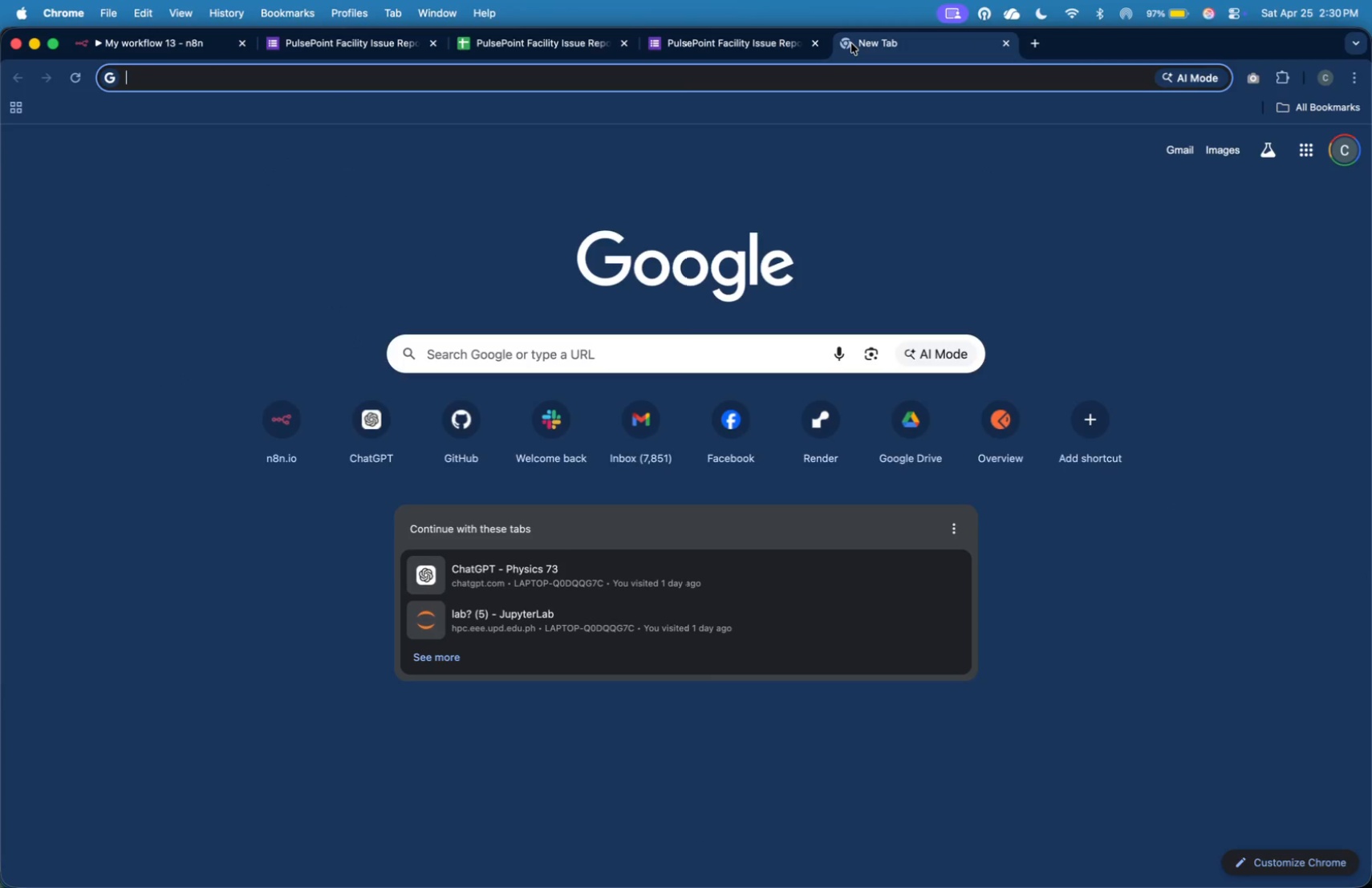 
wait(9.18)
 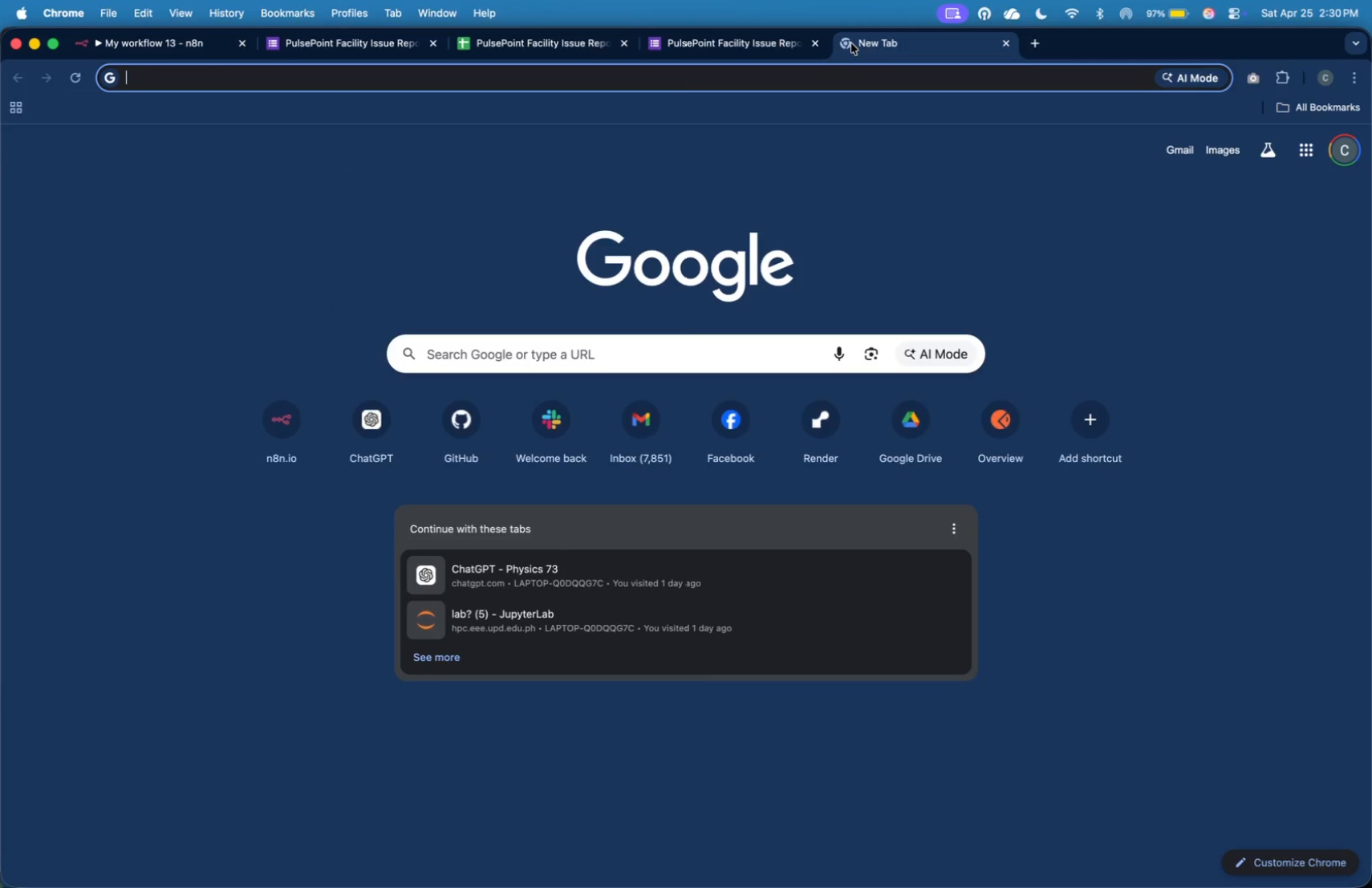 
type(slack.com)
 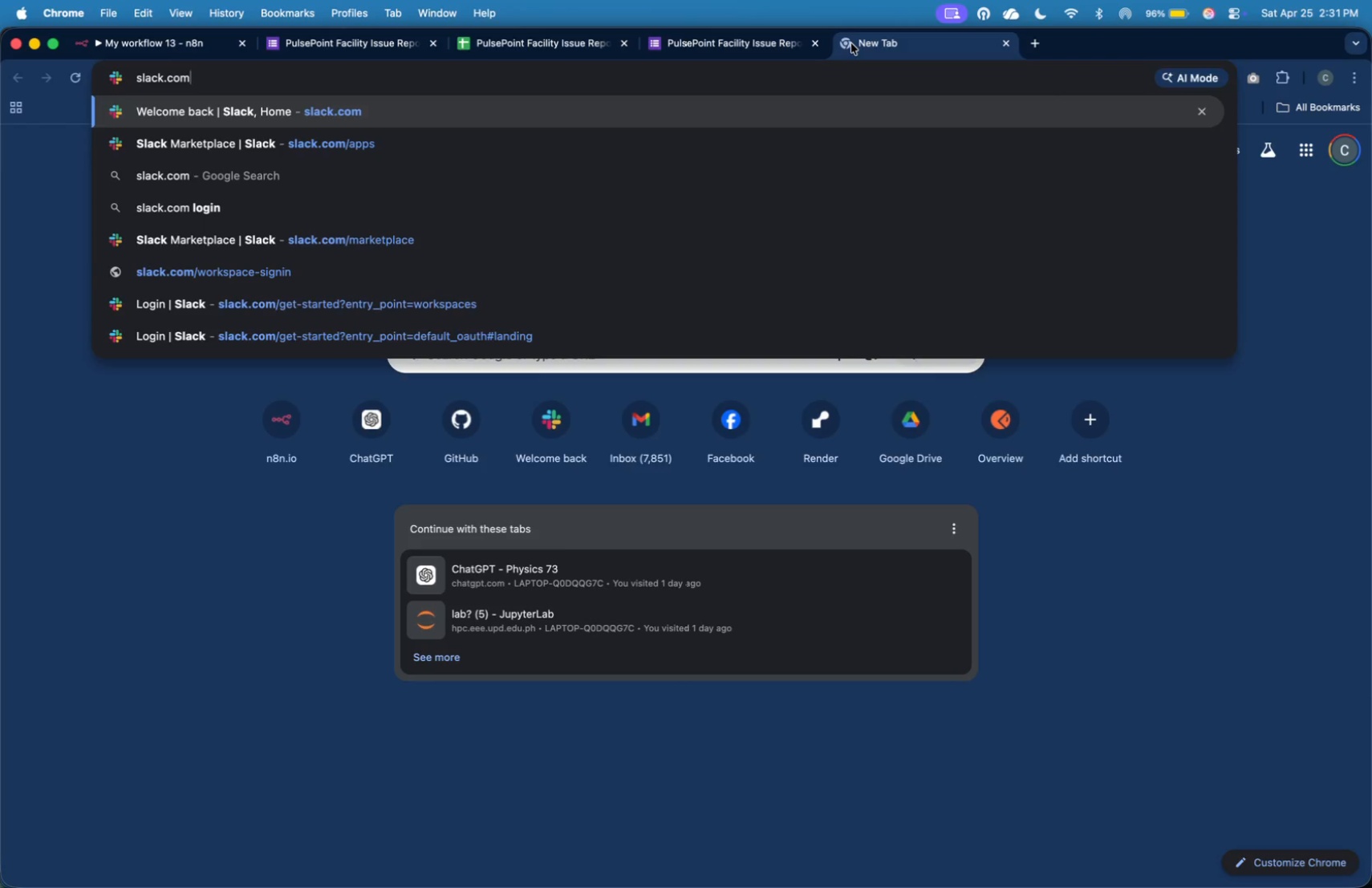 
key(Enter)
 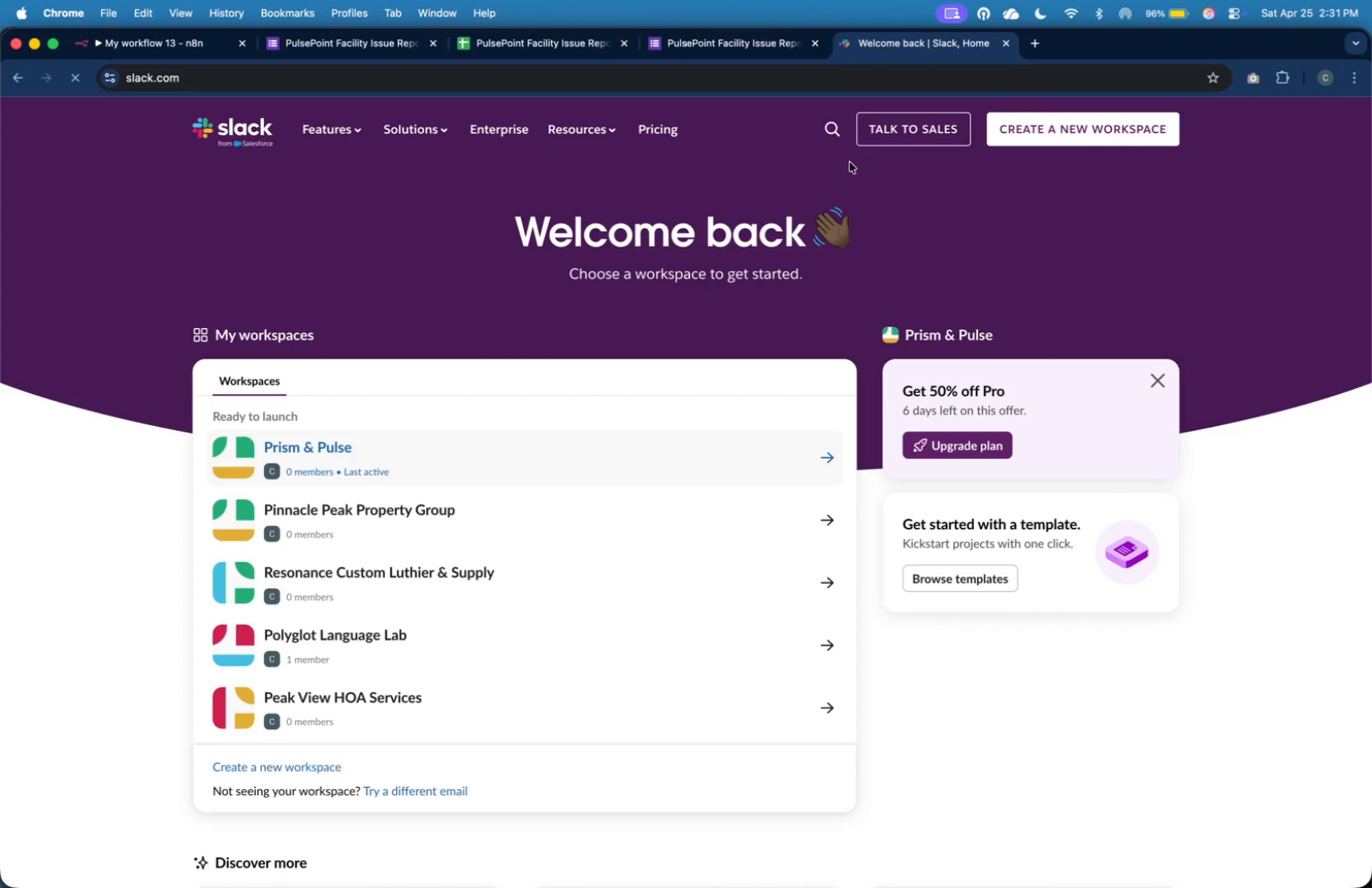 
wait(5.26)
 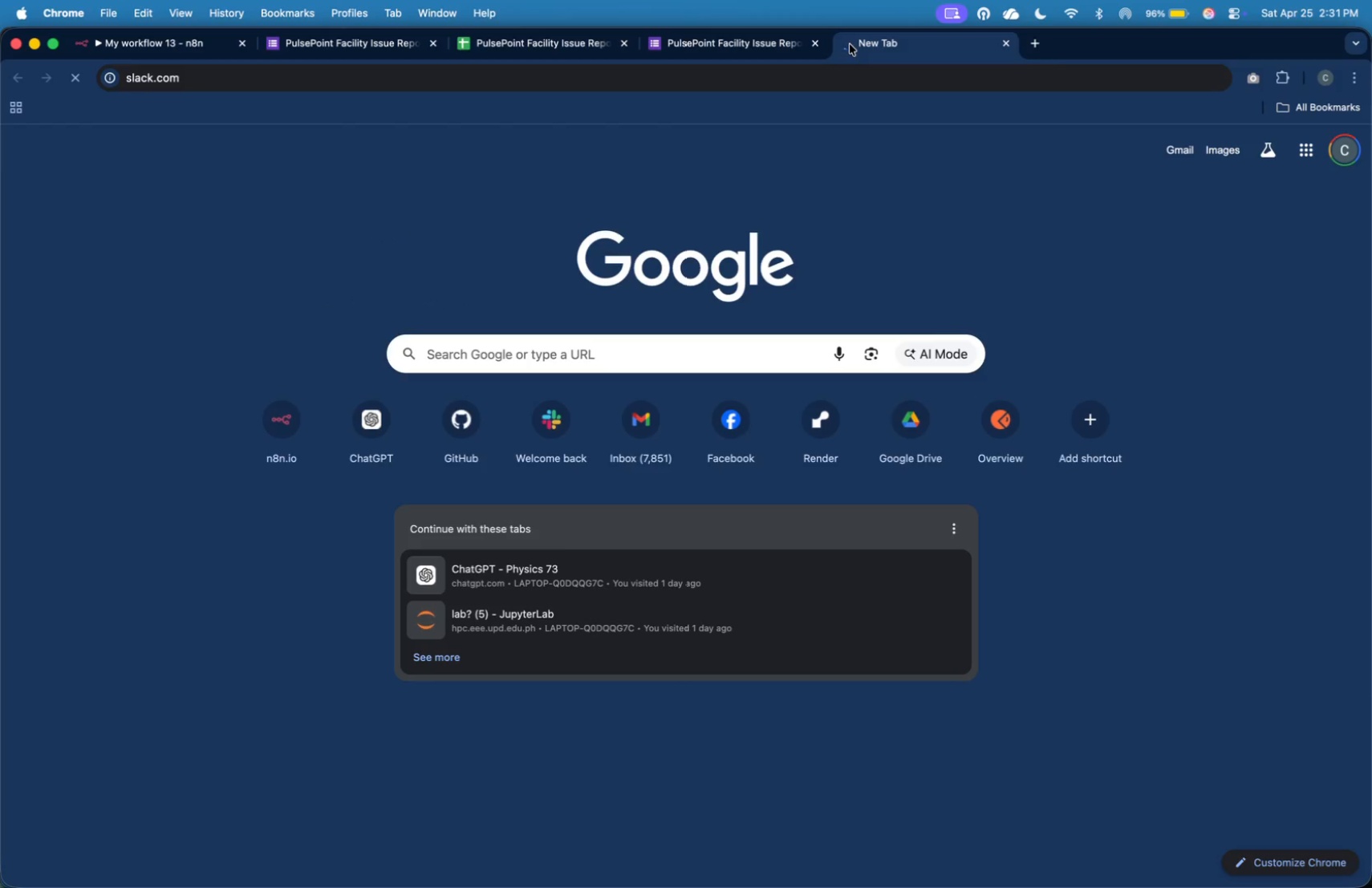 
scroll: coordinate [635, 431], scroll_direction: down, amount: 2.0
 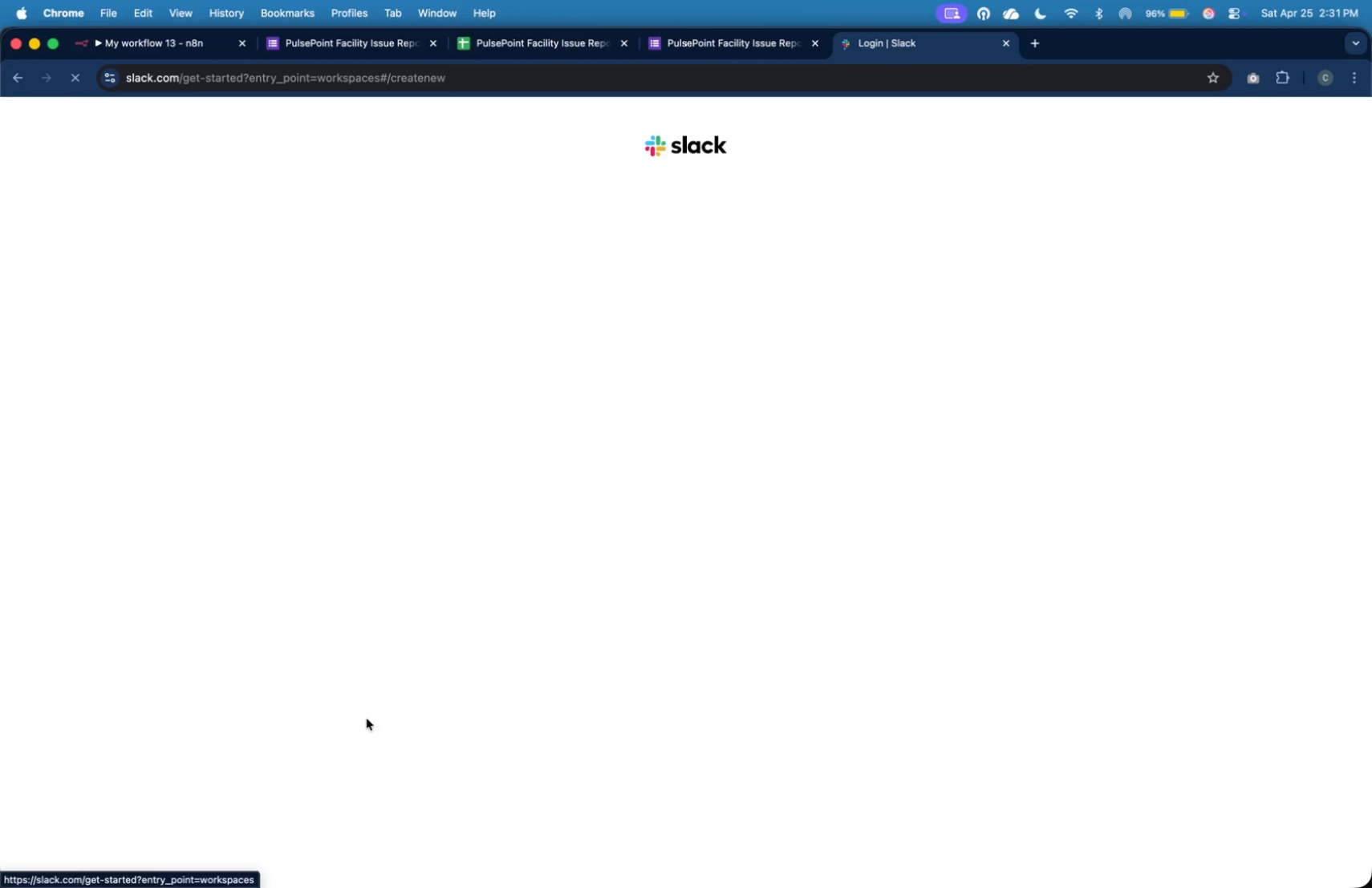 
left_click([656, 444])
 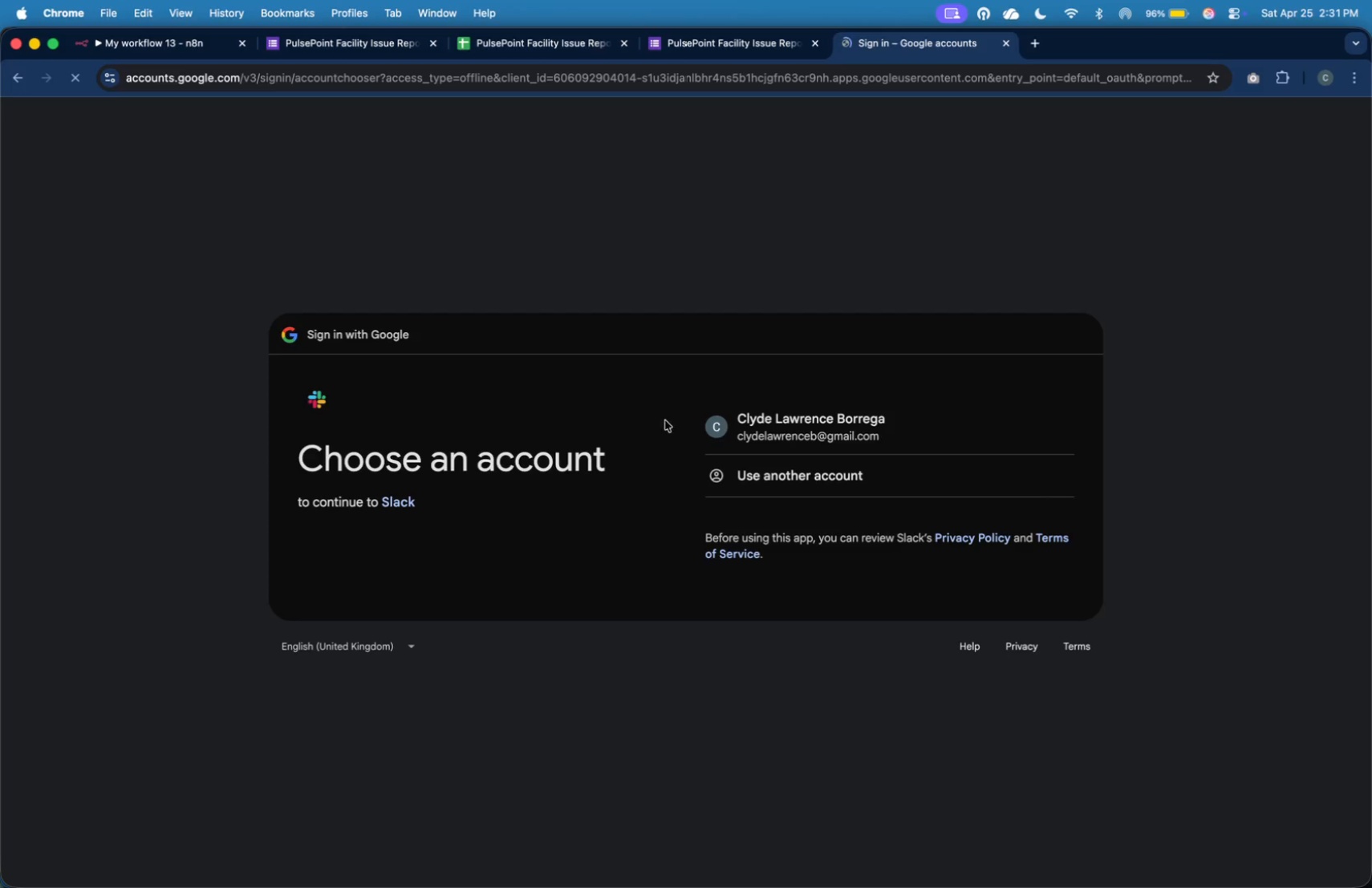 
left_click([723, 424])
 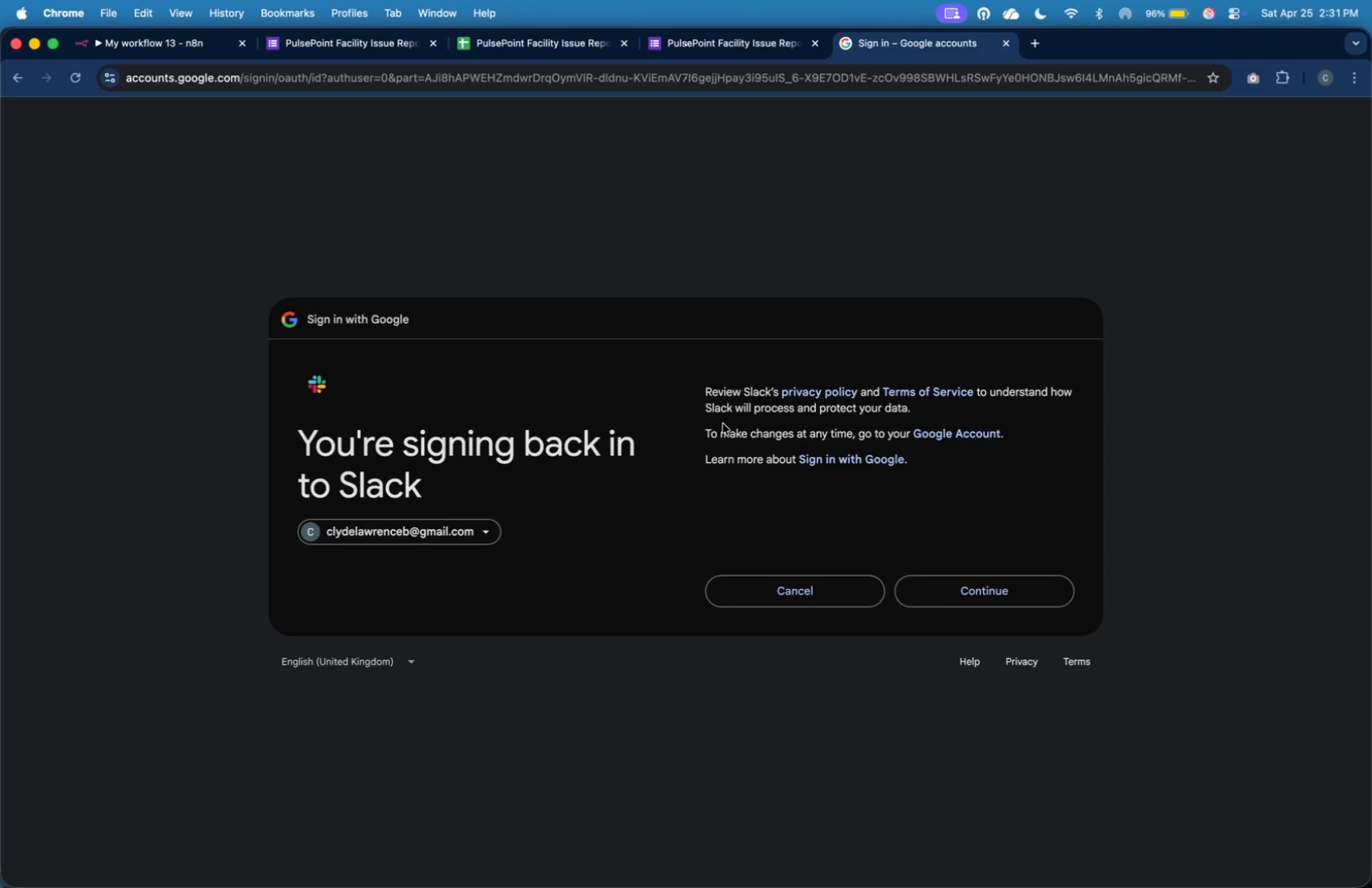 
wait(11.69)
 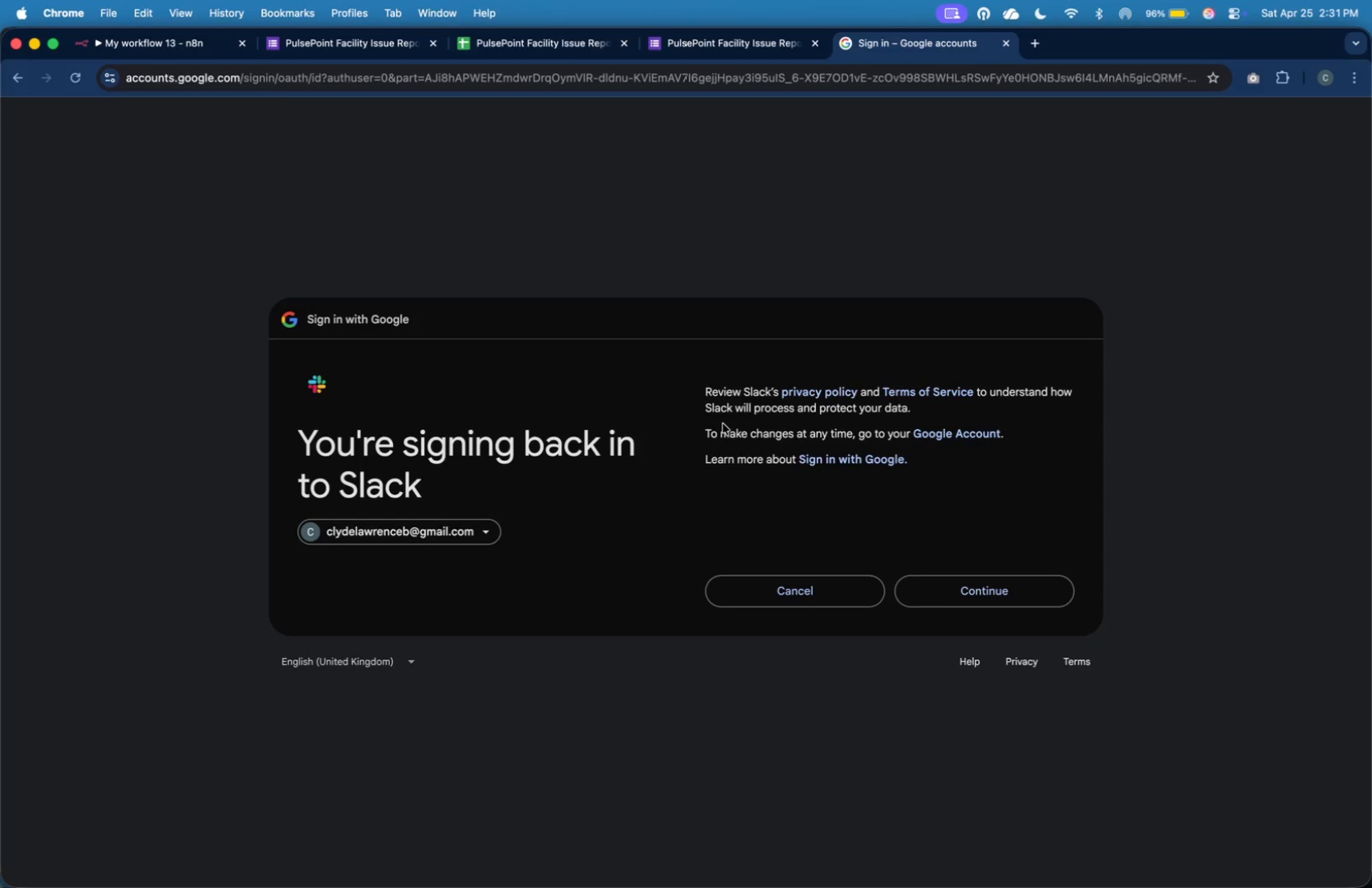 
left_click([972, 588])
 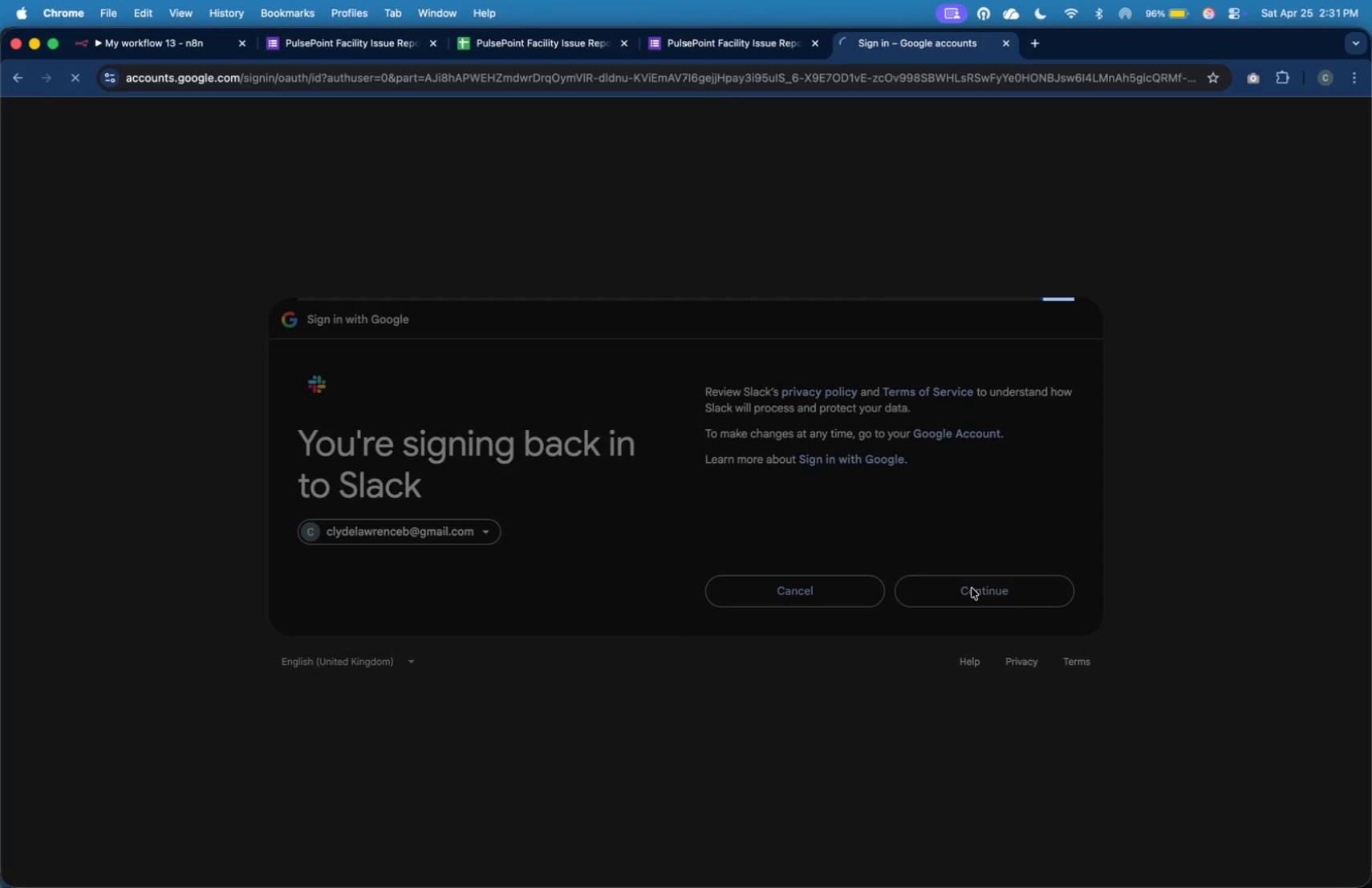 
key(Meta+Tab)